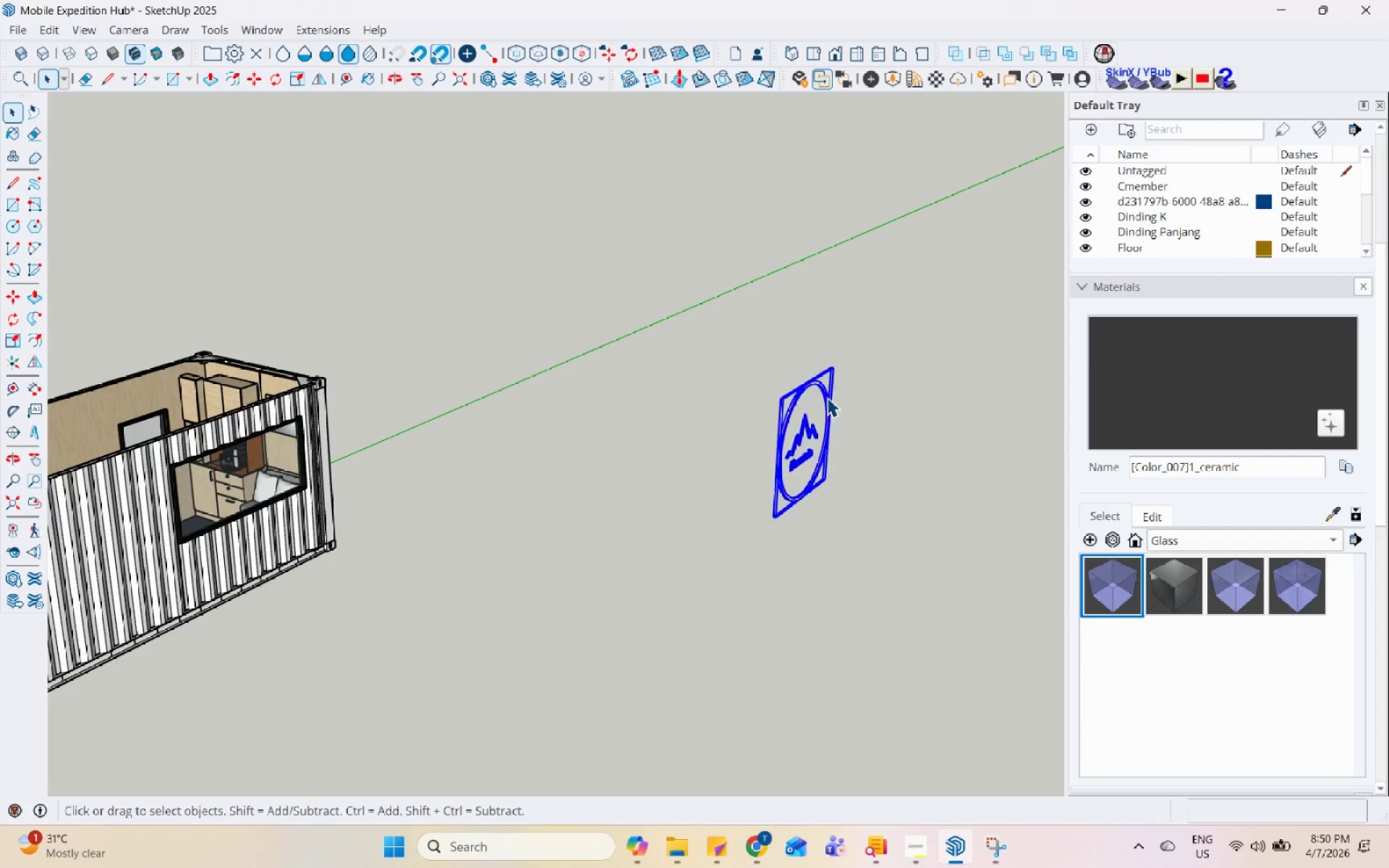 
scroll: coordinate [846, 386], scroll_direction: up, amount: 6.0
 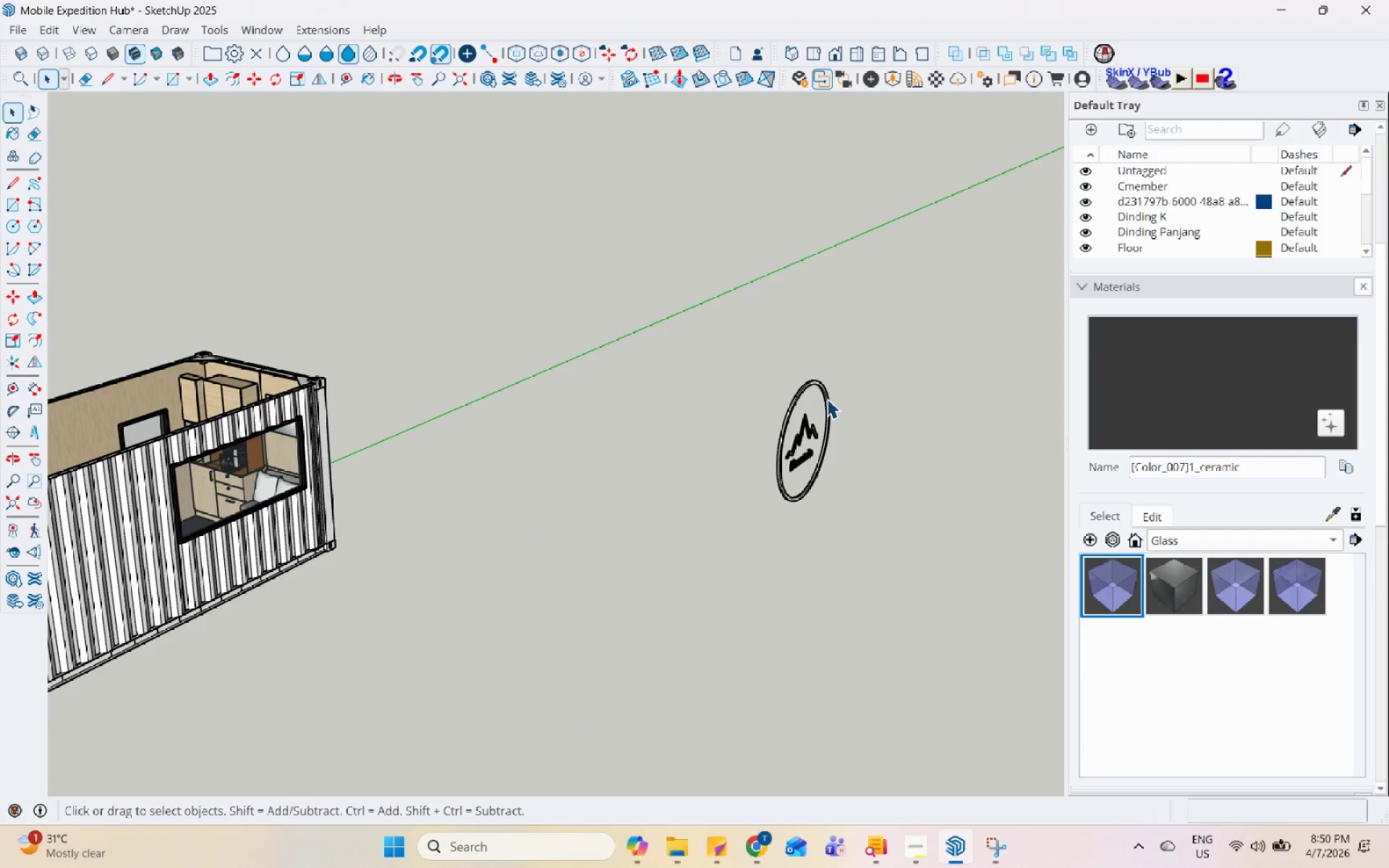 
double_click([828, 397])
 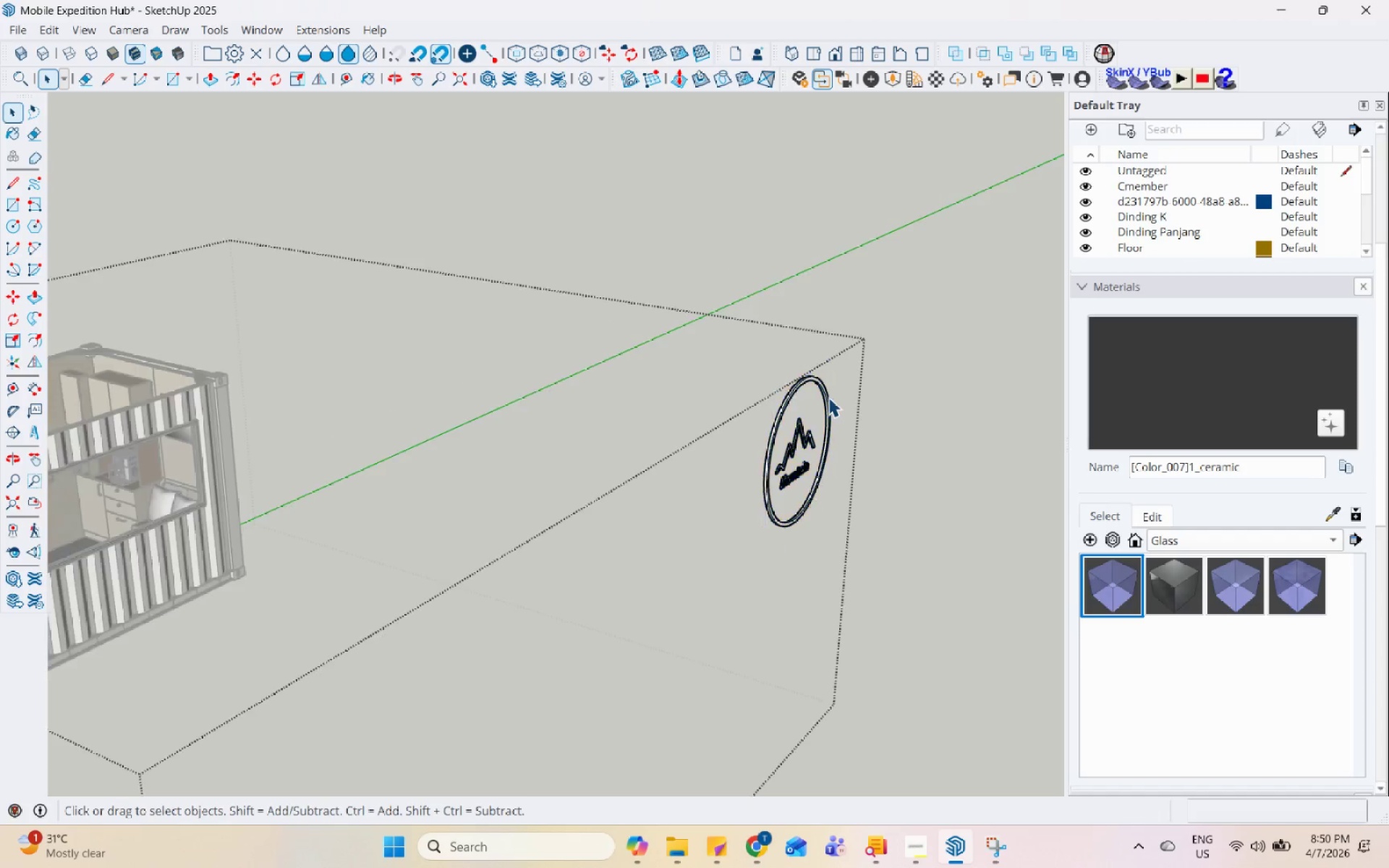 
scroll: coordinate [828, 397], scroll_direction: up, amount: 2.0
 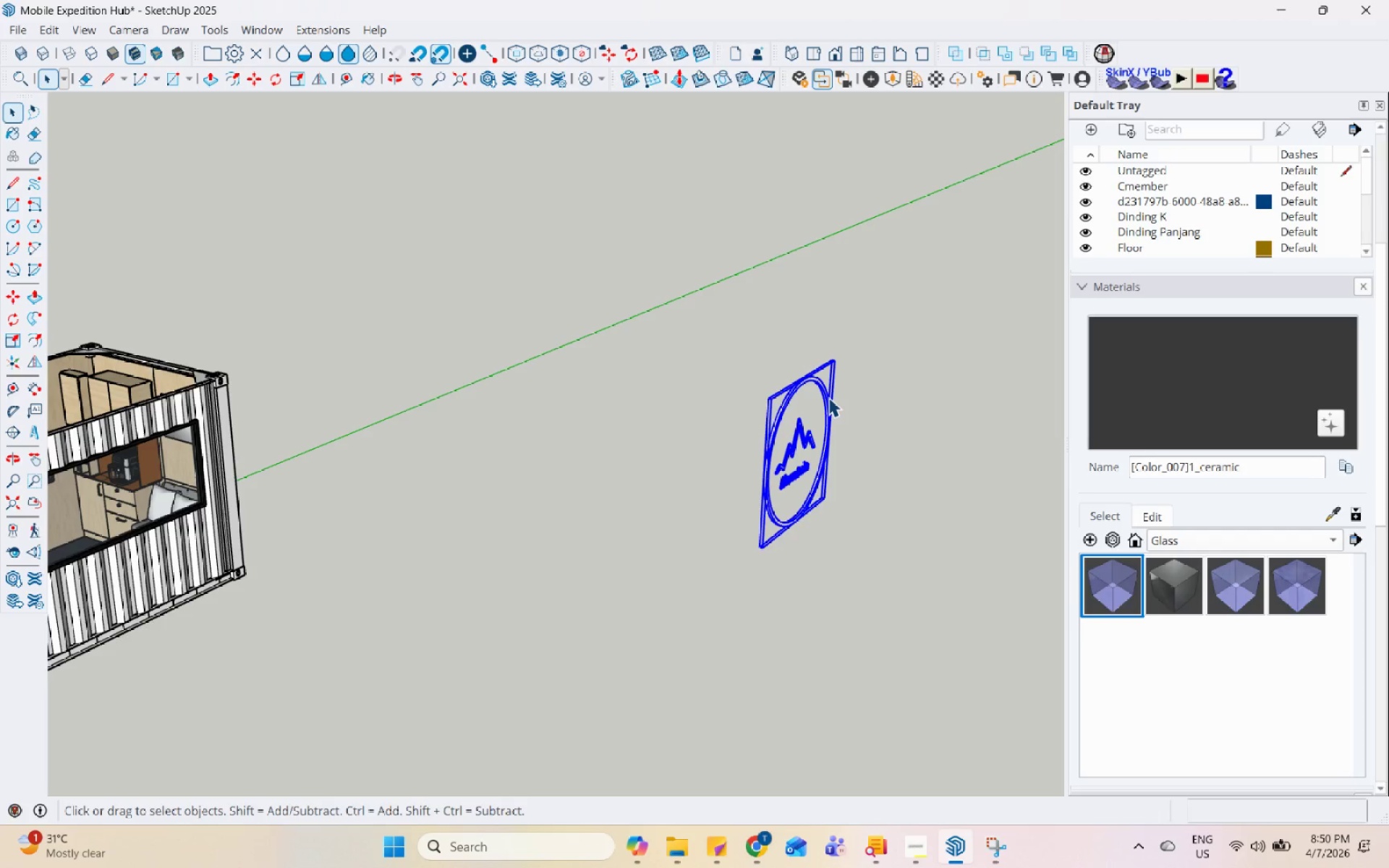 
triple_click([828, 397])
 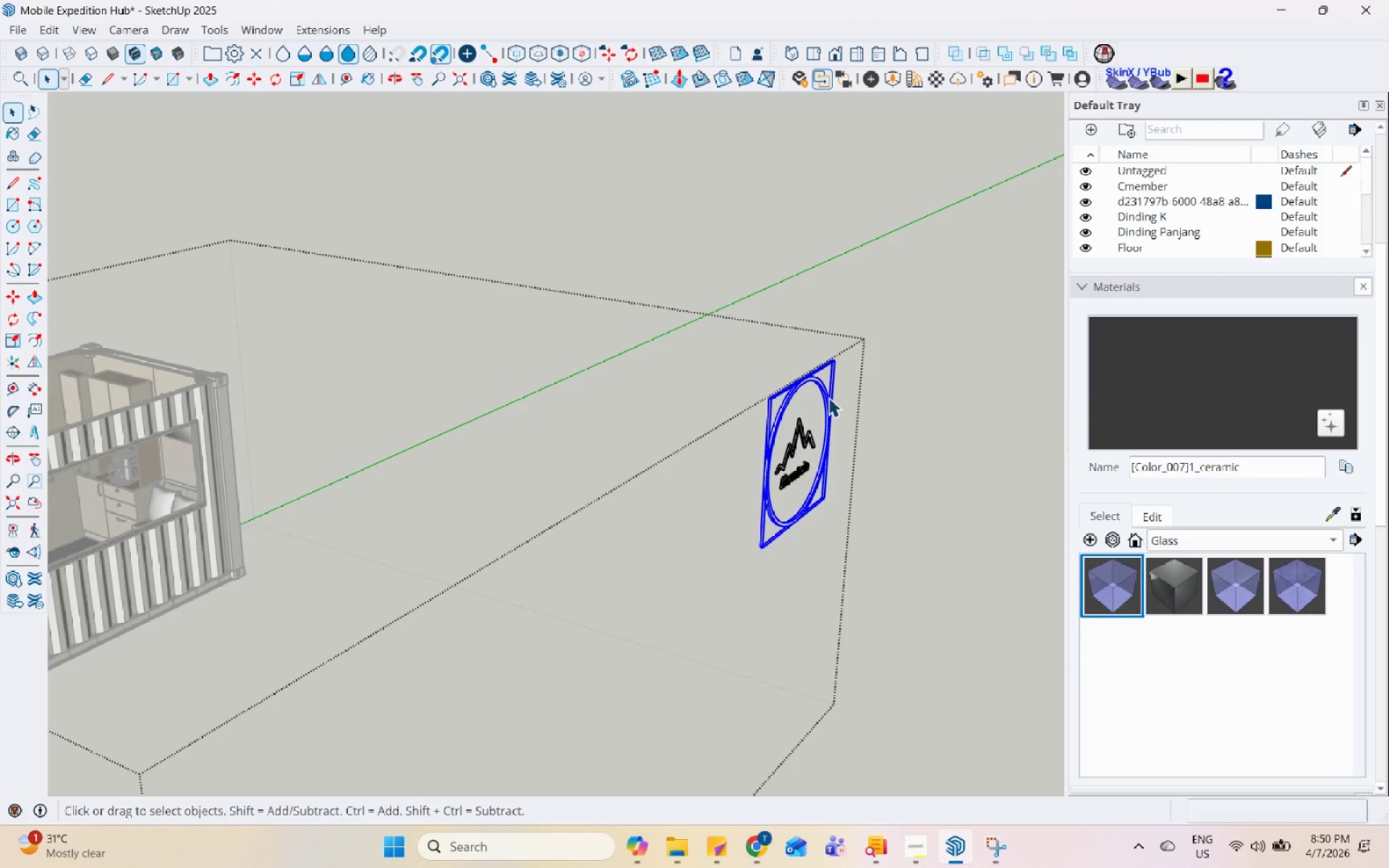 
right_click([828, 397])
 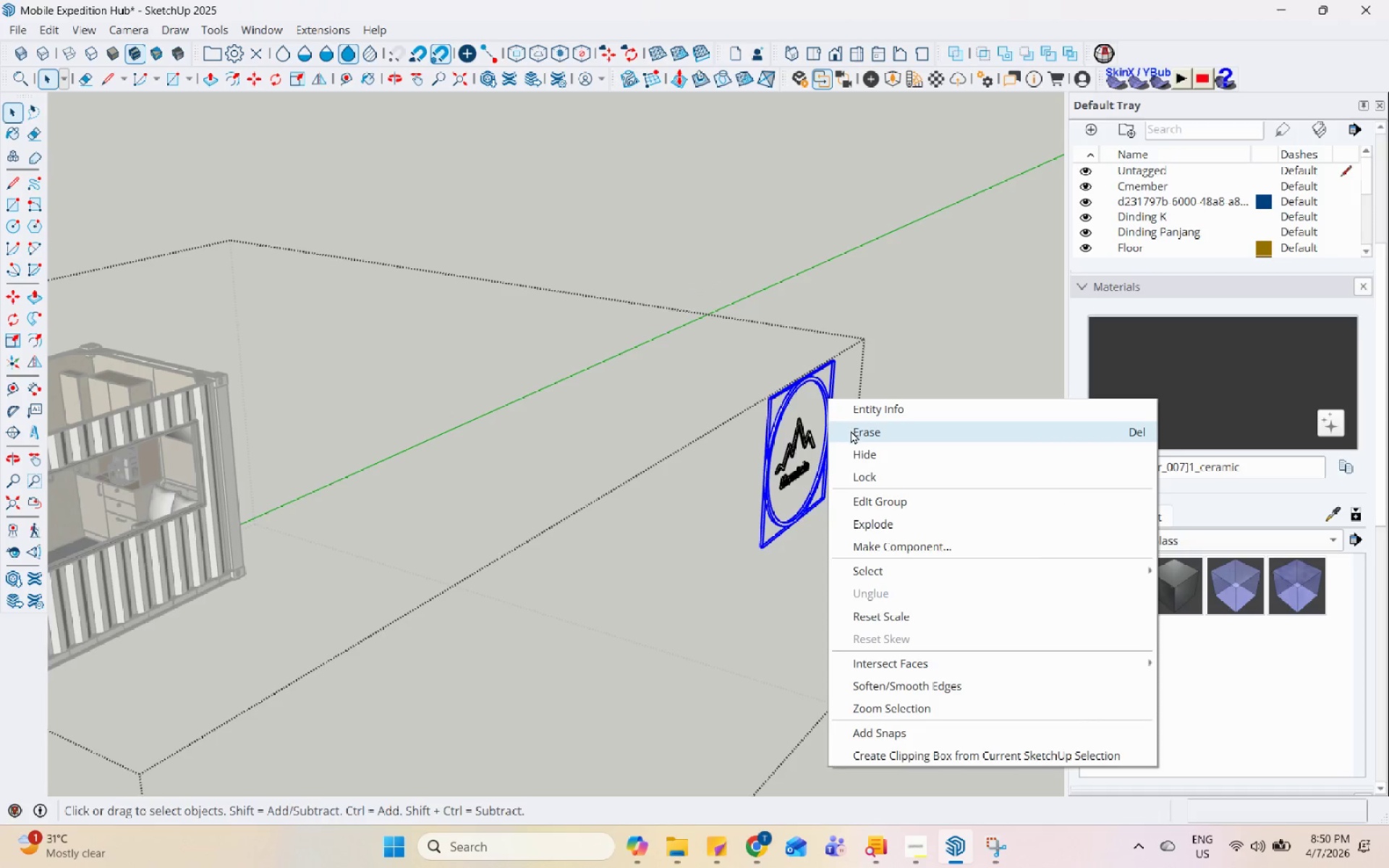 
left_click([851, 430])
 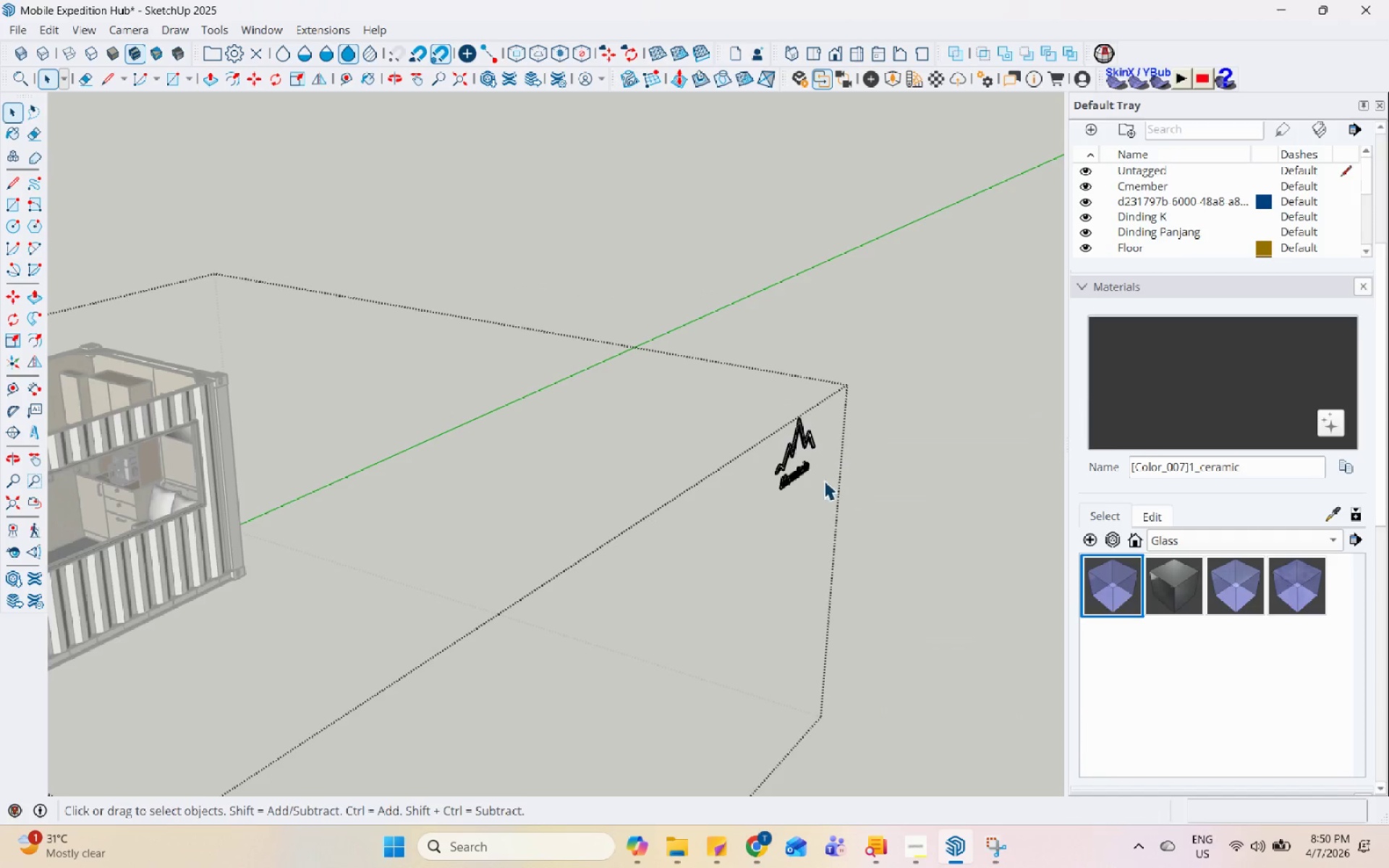 
left_click([780, 477])
 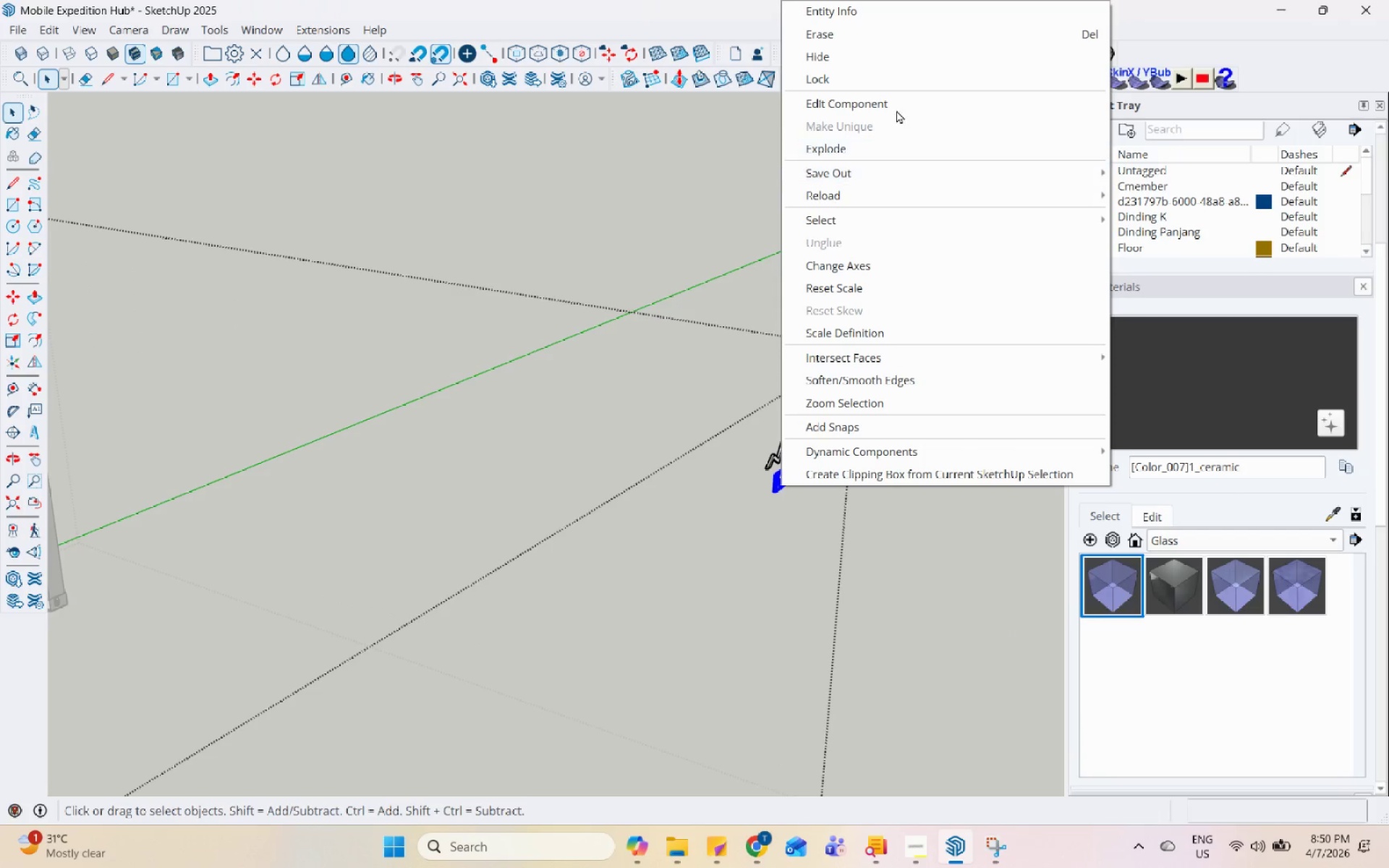 
scroll: coordinate [780, 477], scroll_direction: up, amount: 6.0
 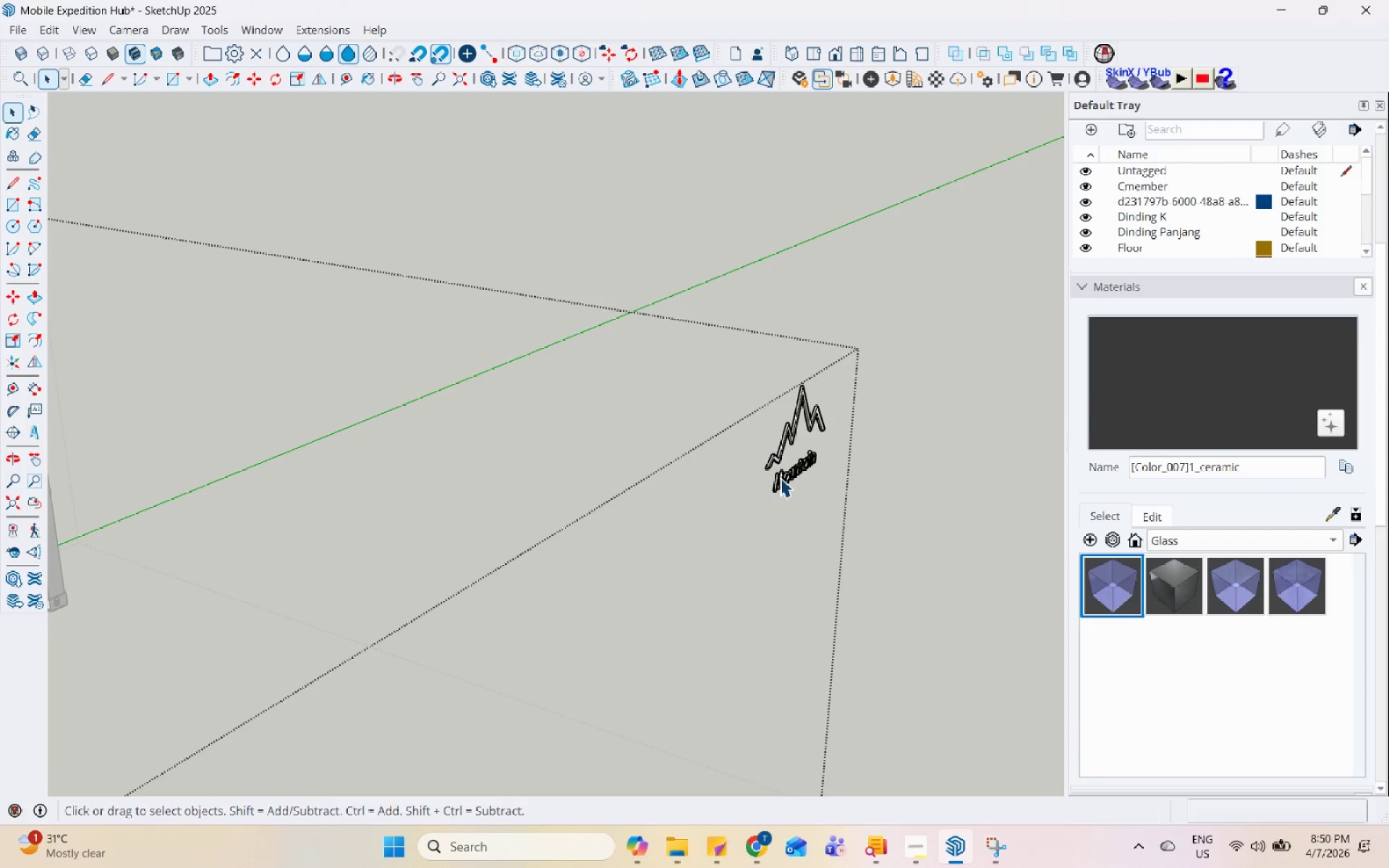 
left_click([911, 36])
 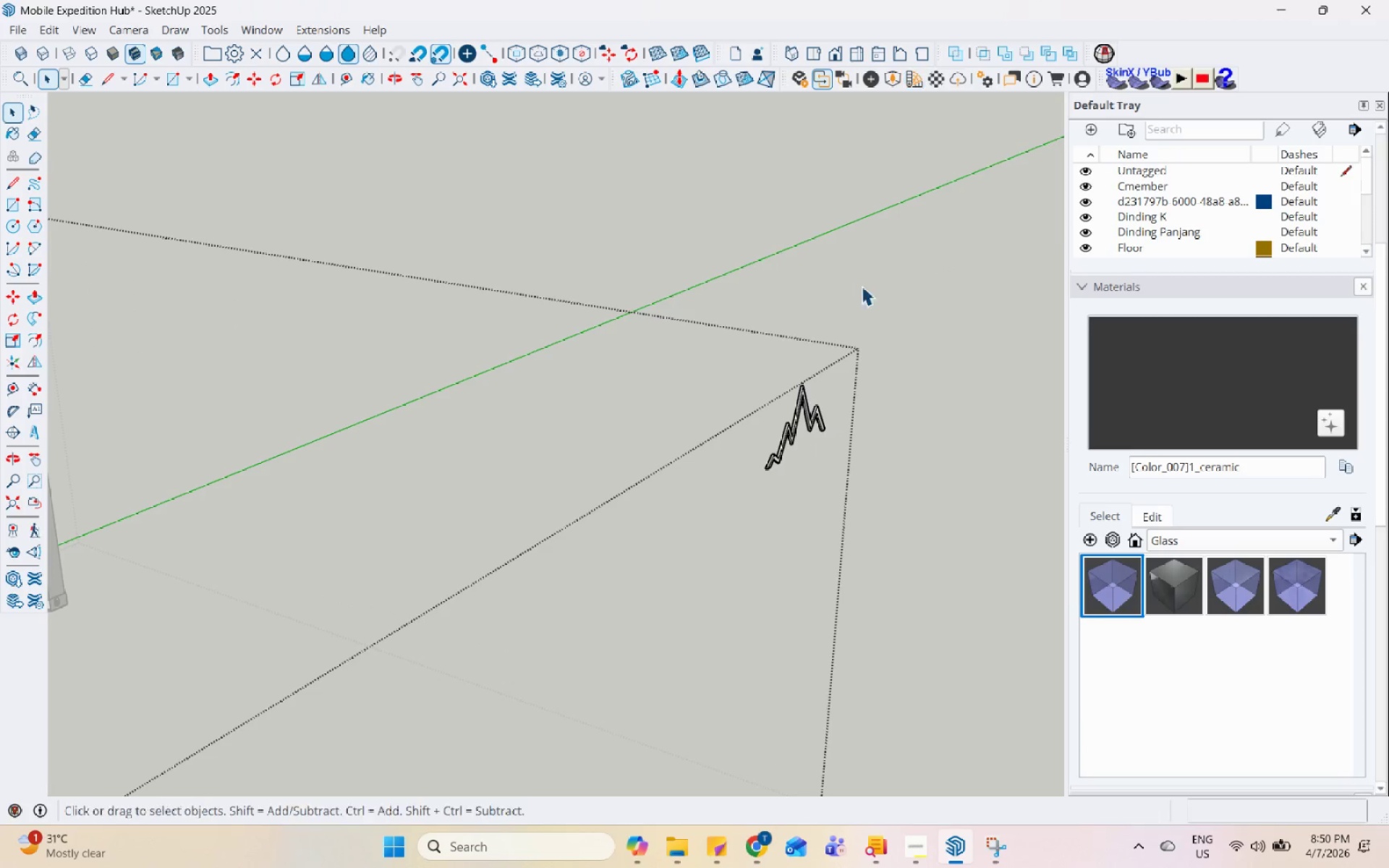 
key(Escape)
 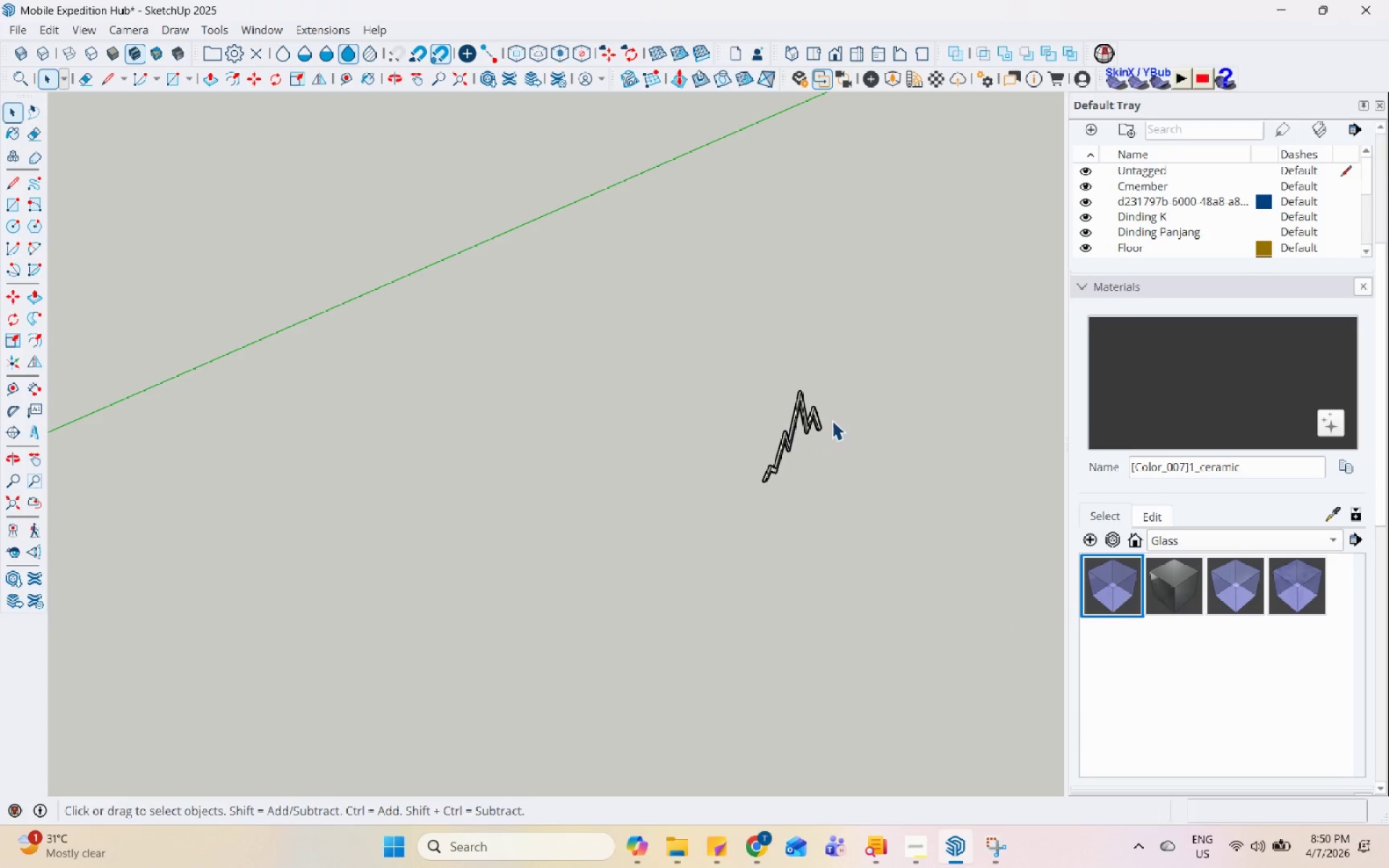 
scroll: coordinate [860, 332], scroll_direction: up, amount: 1.0
 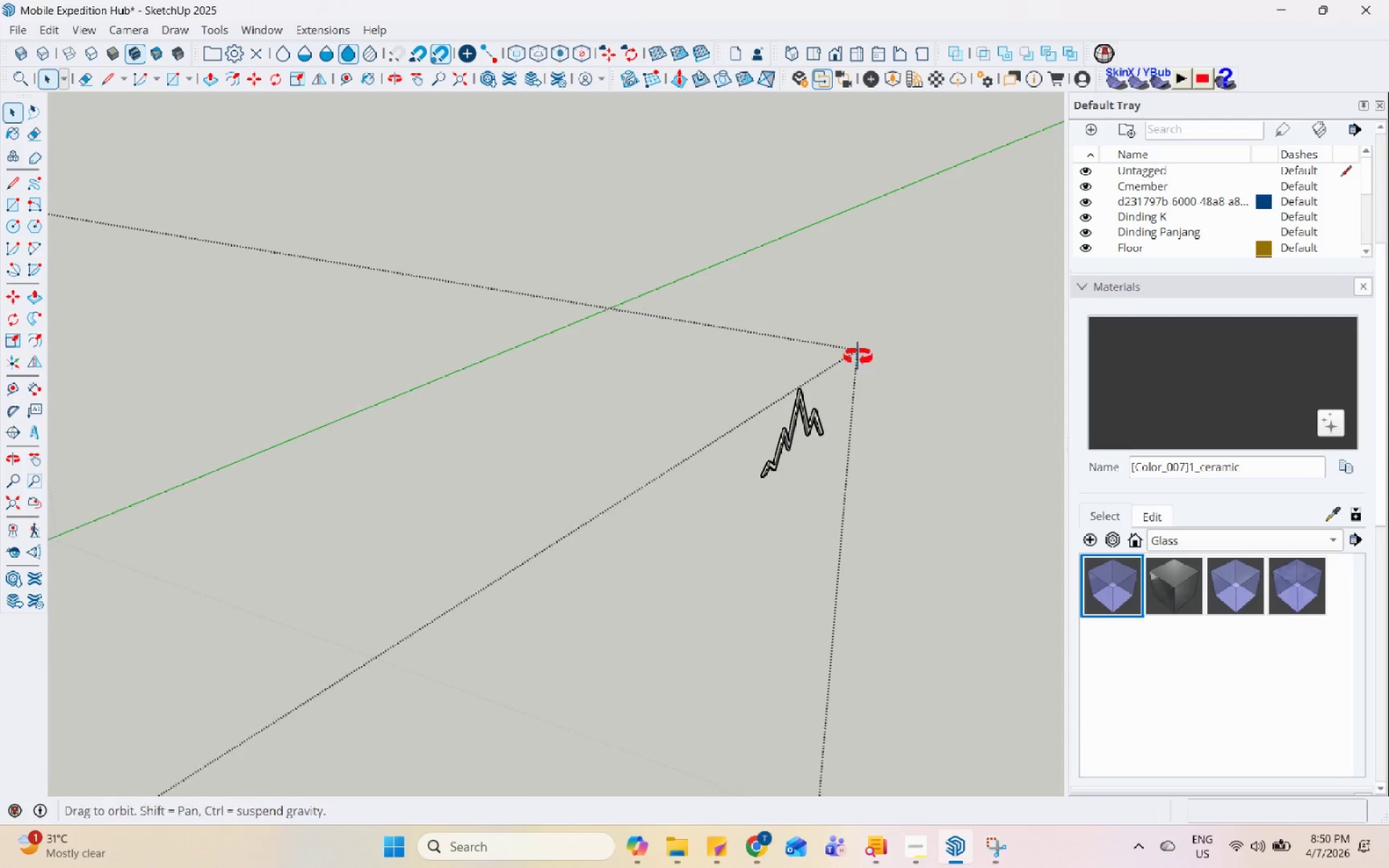 
left_click([818, 412])
 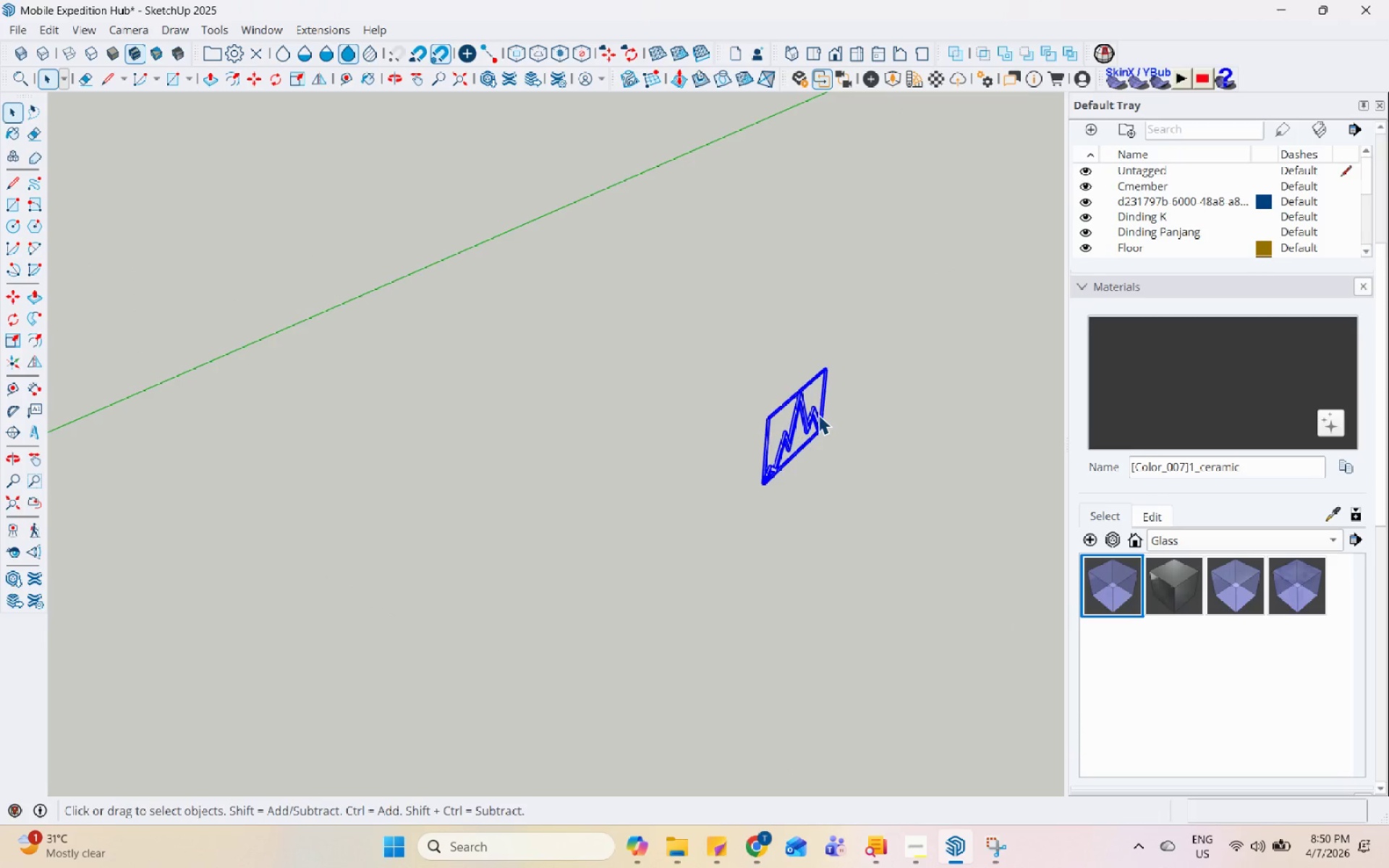 
key(M)
 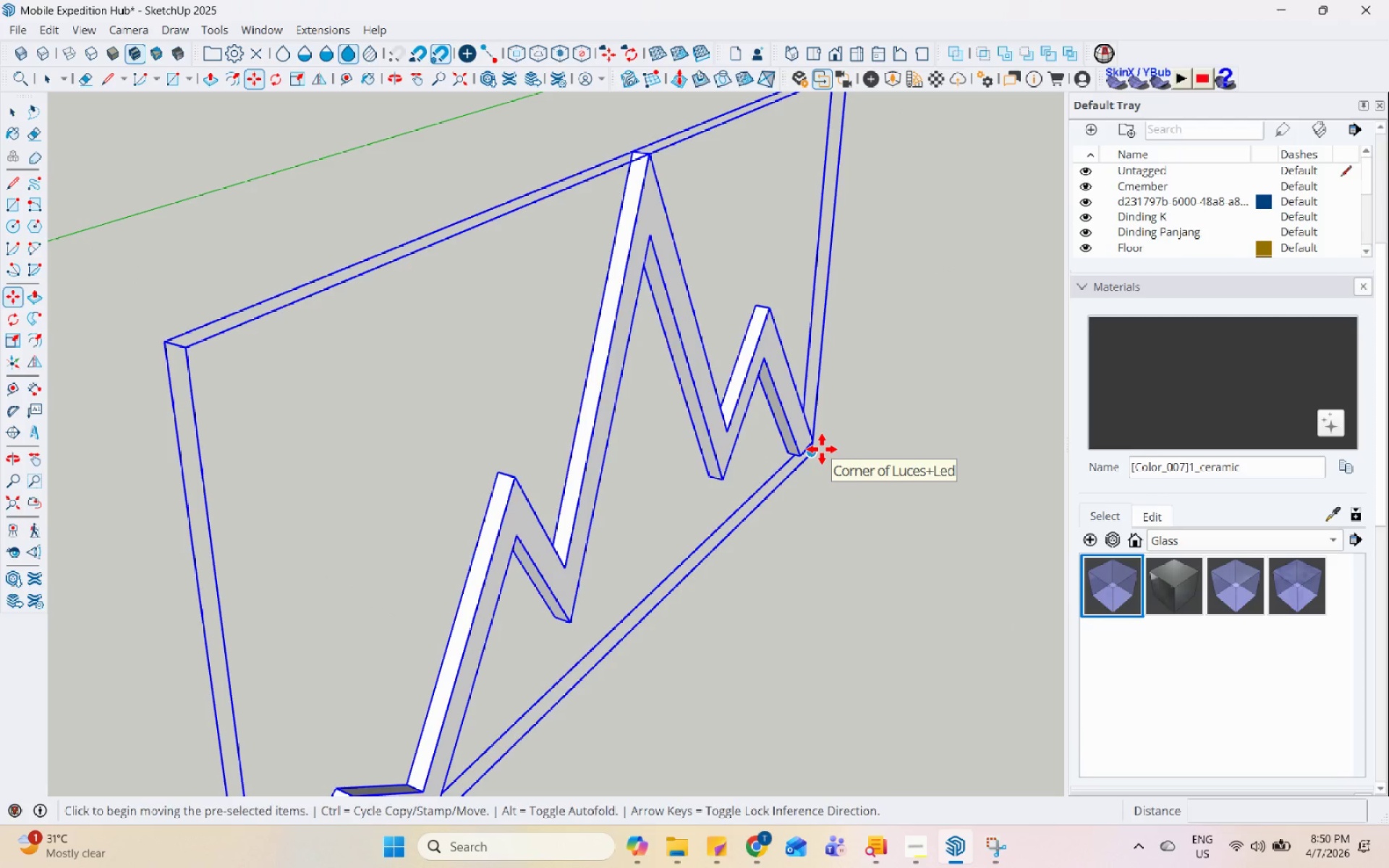 
scroll: coordinate [810, 456], scroll_direction: up, amount: 13.0
 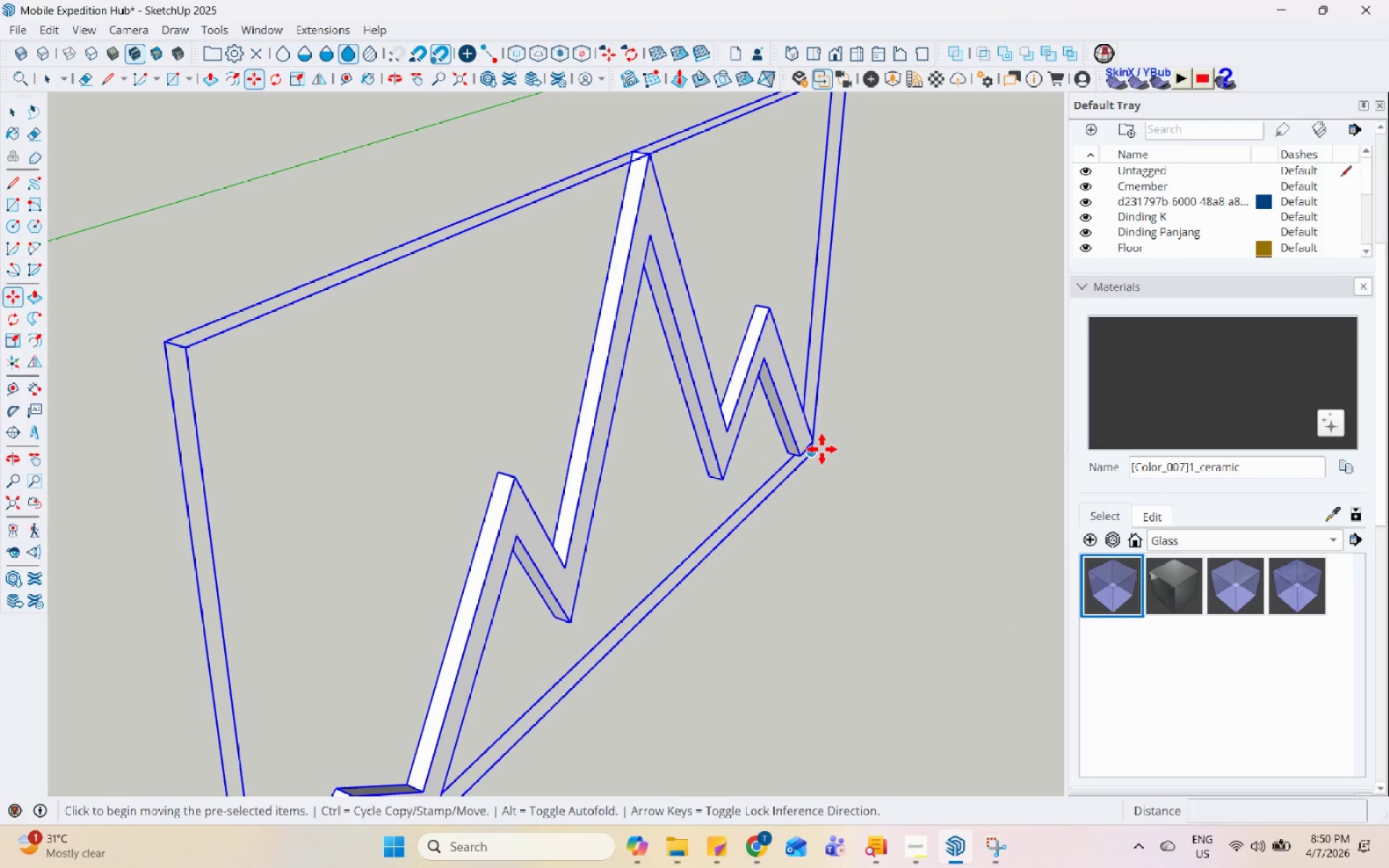 
scroll: coordinate [148, 618], scroll_direction: down, amount: 19.0
 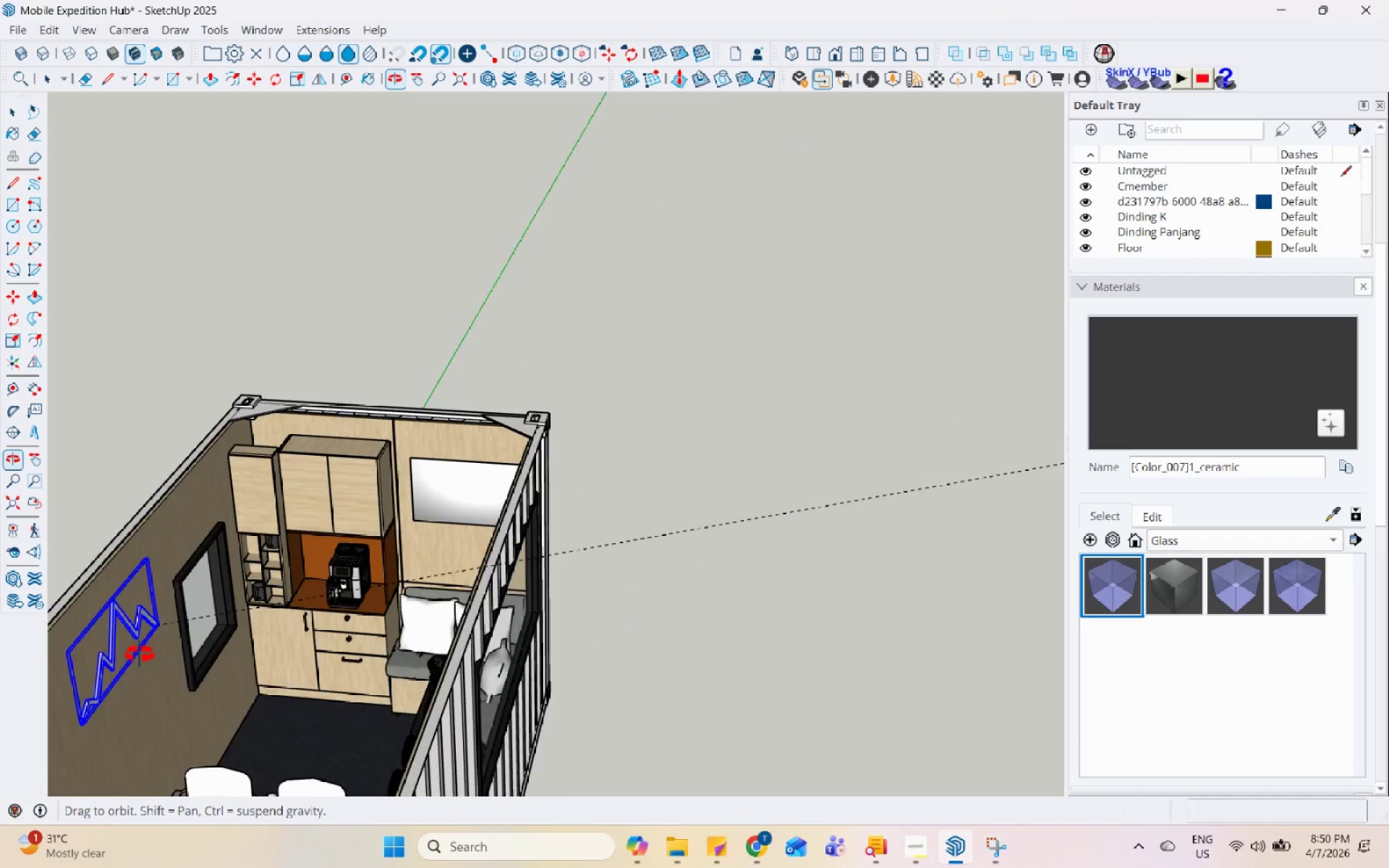 
scroll: coordinate [96, 642], scroll_direction: up, amount: 1.0
 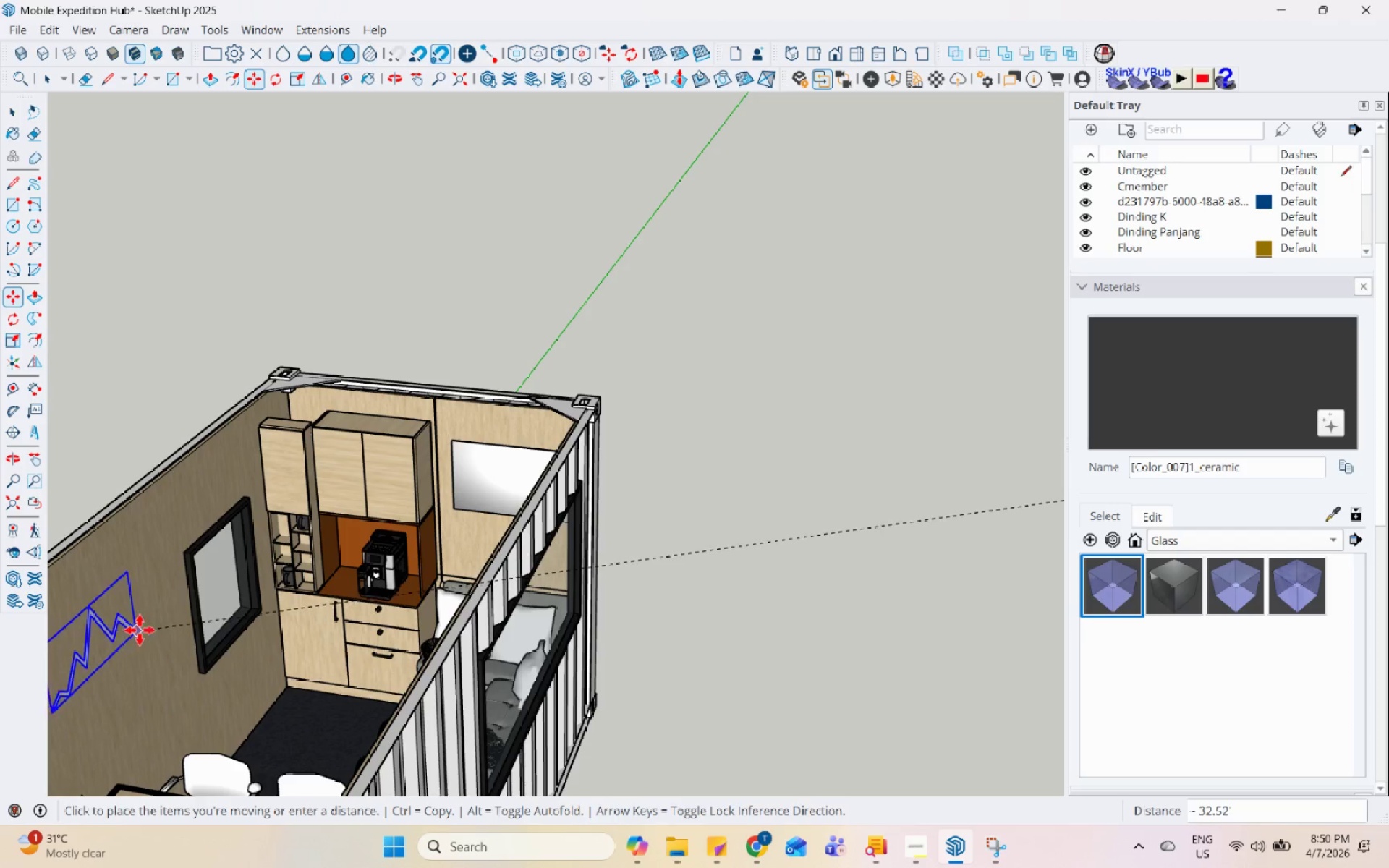 
left_click([163, 613])
 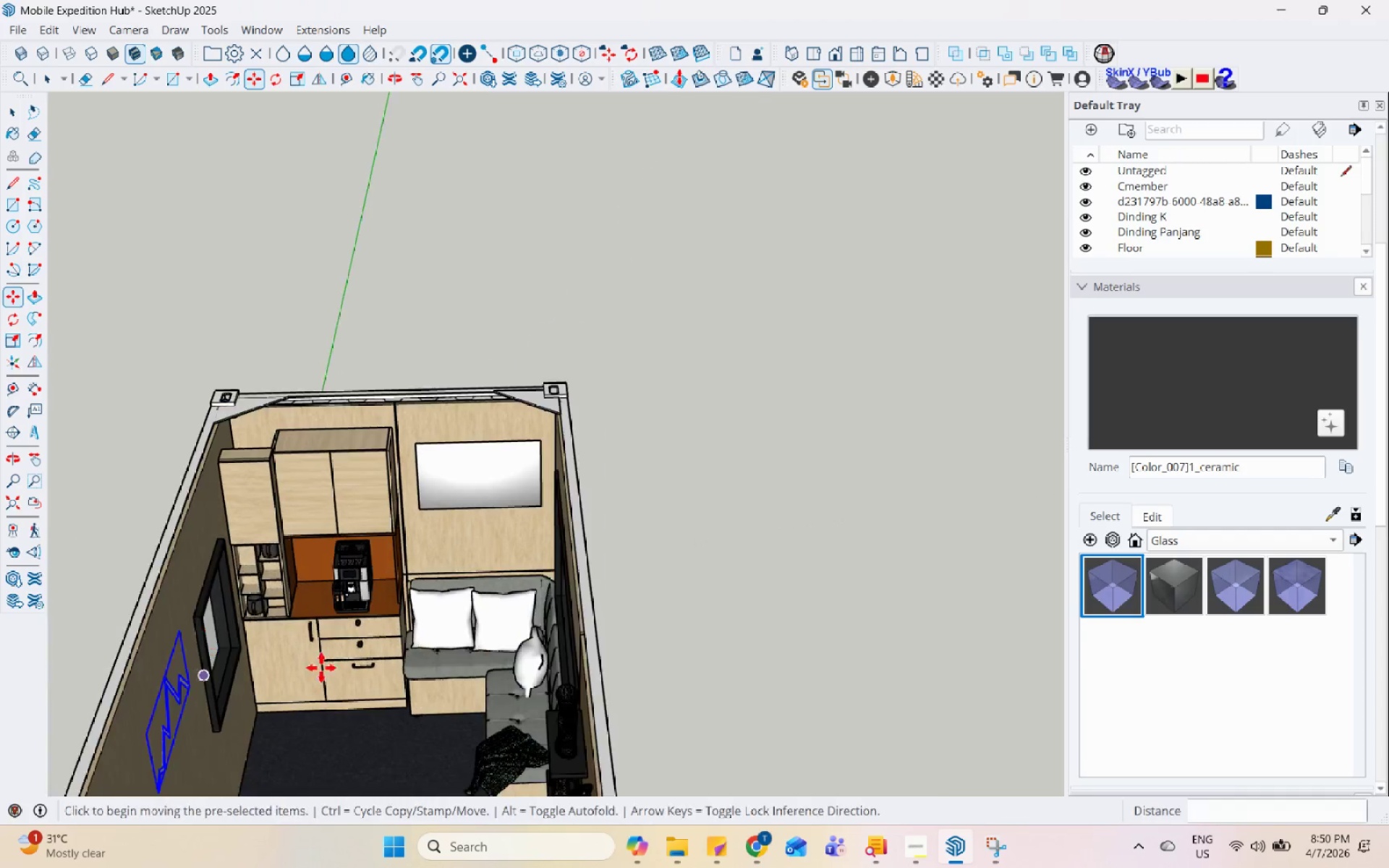 
key(Space)
 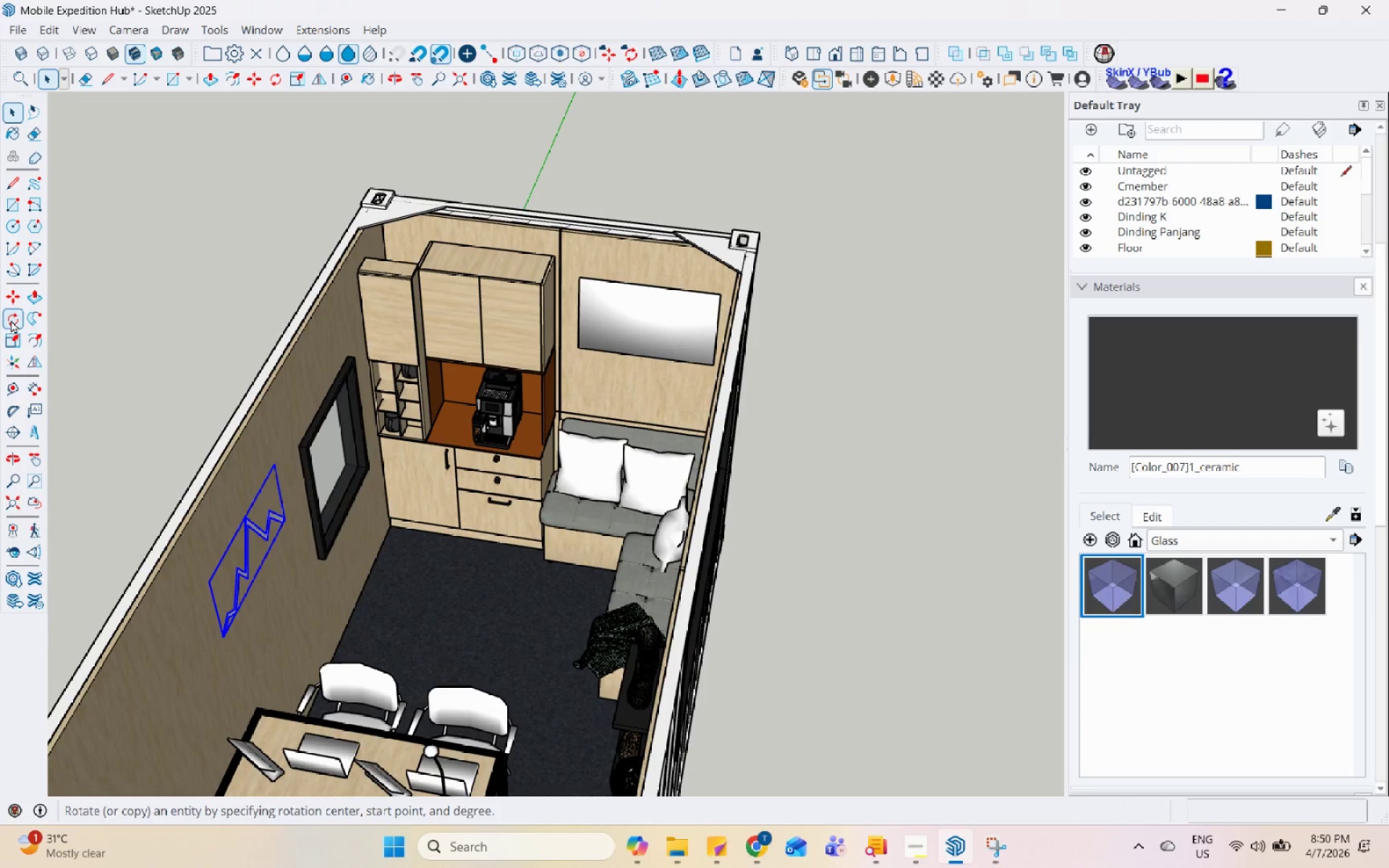 
scroll: coordinate [428, 605], scroll_direction: up, amount: 5.0
 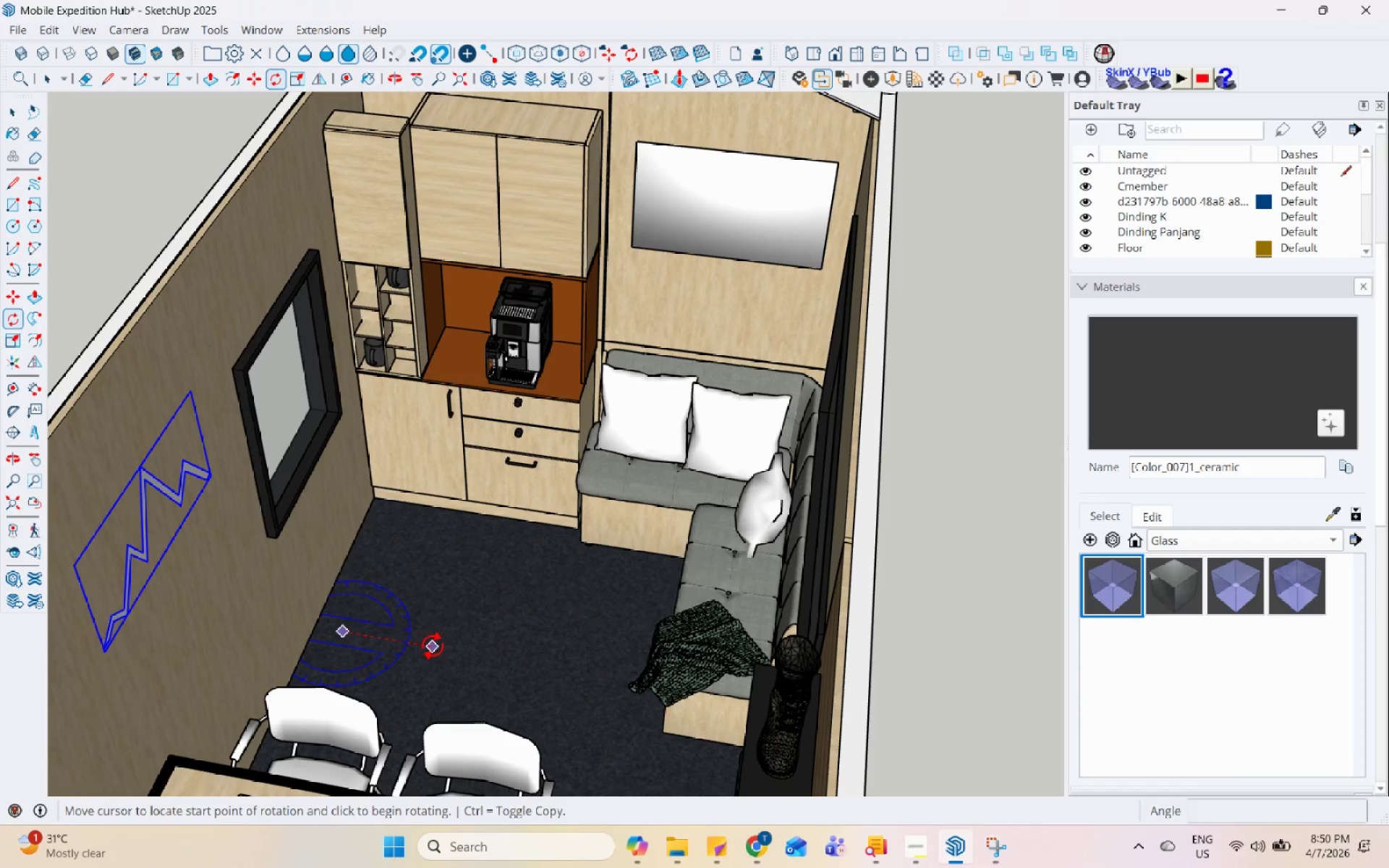 
left_click([433, 646])
 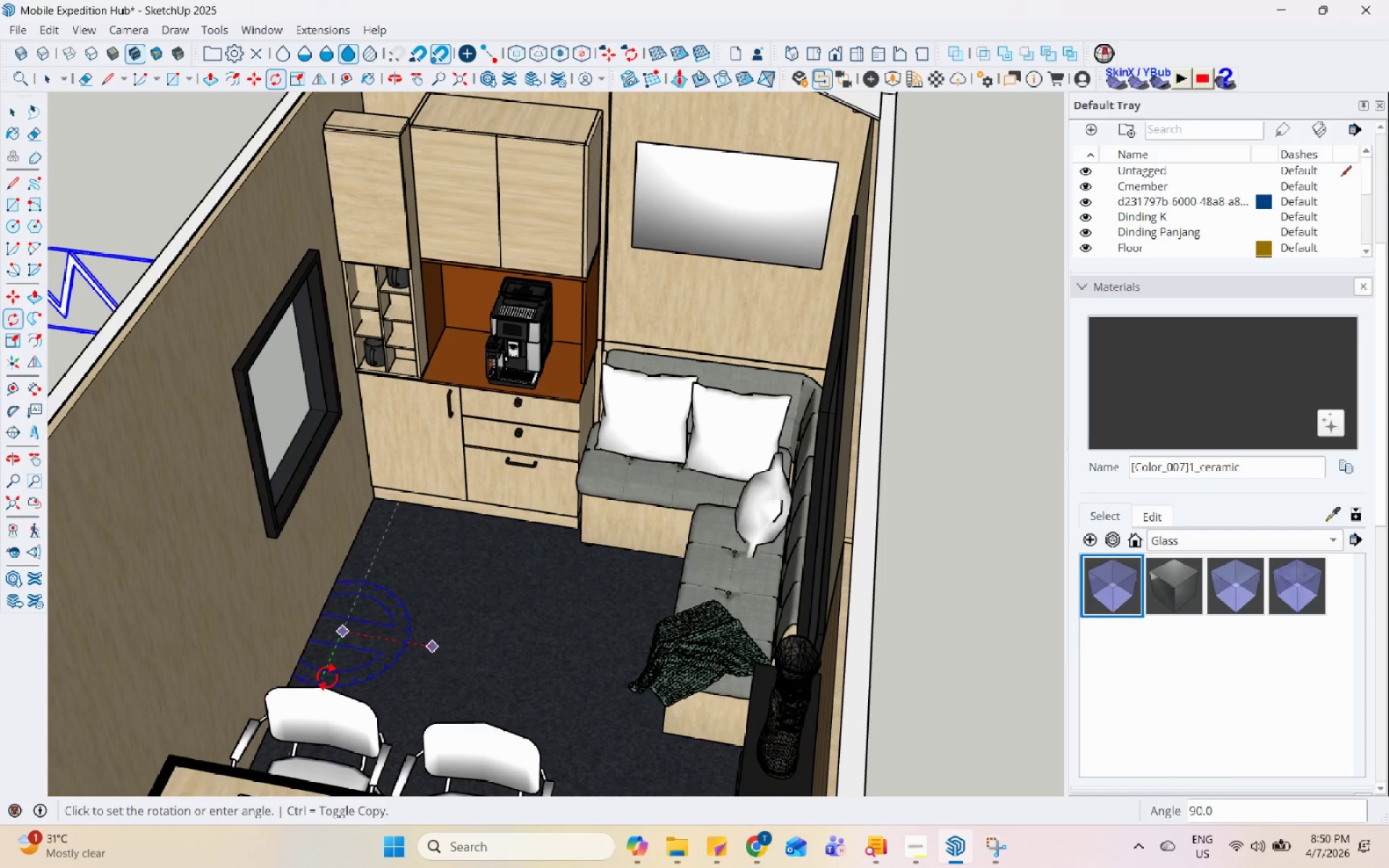 
left_click([327, 676])
 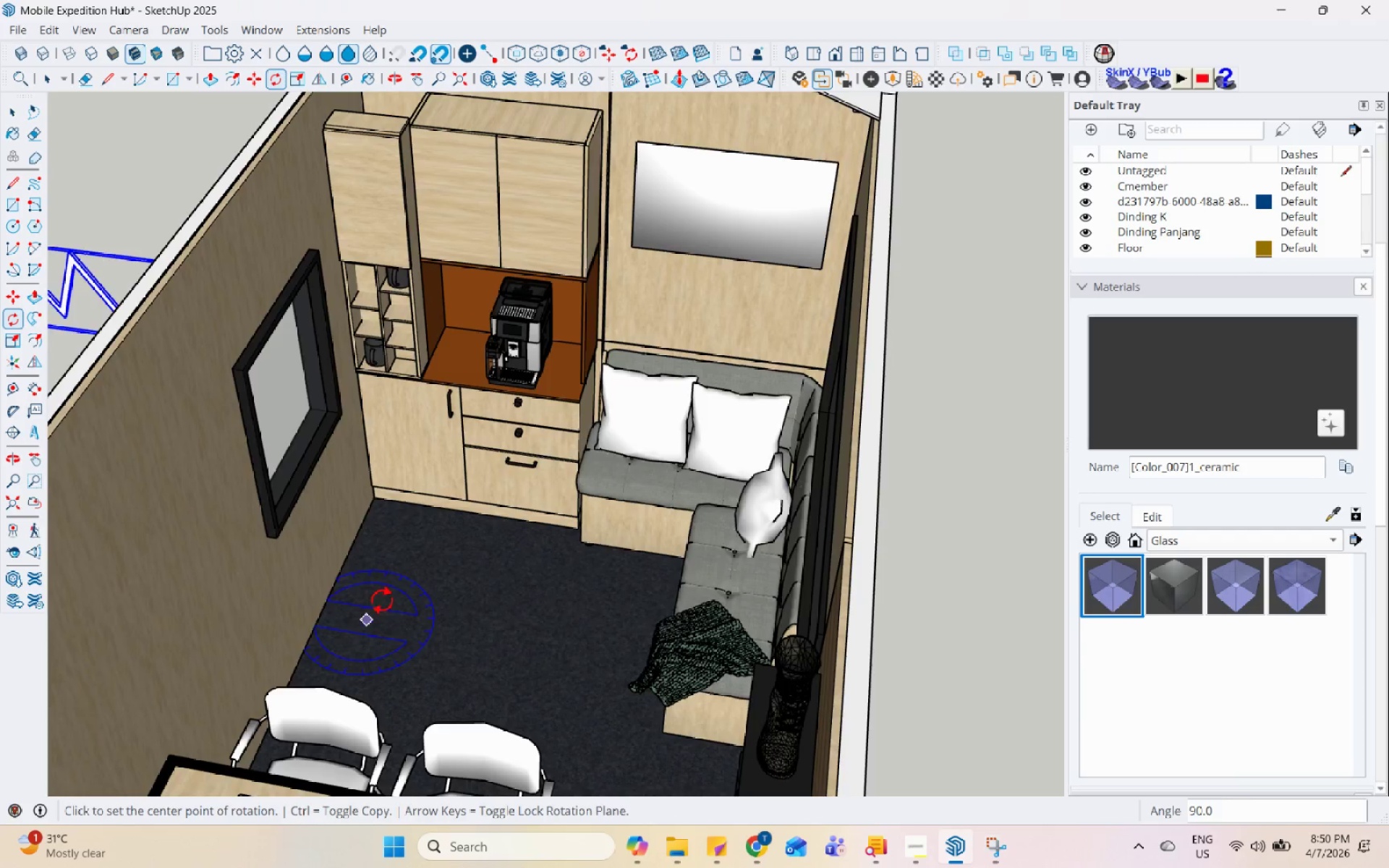 
scroll: coordinate [558, 437], scroll_direction: down, amount: 5.0
 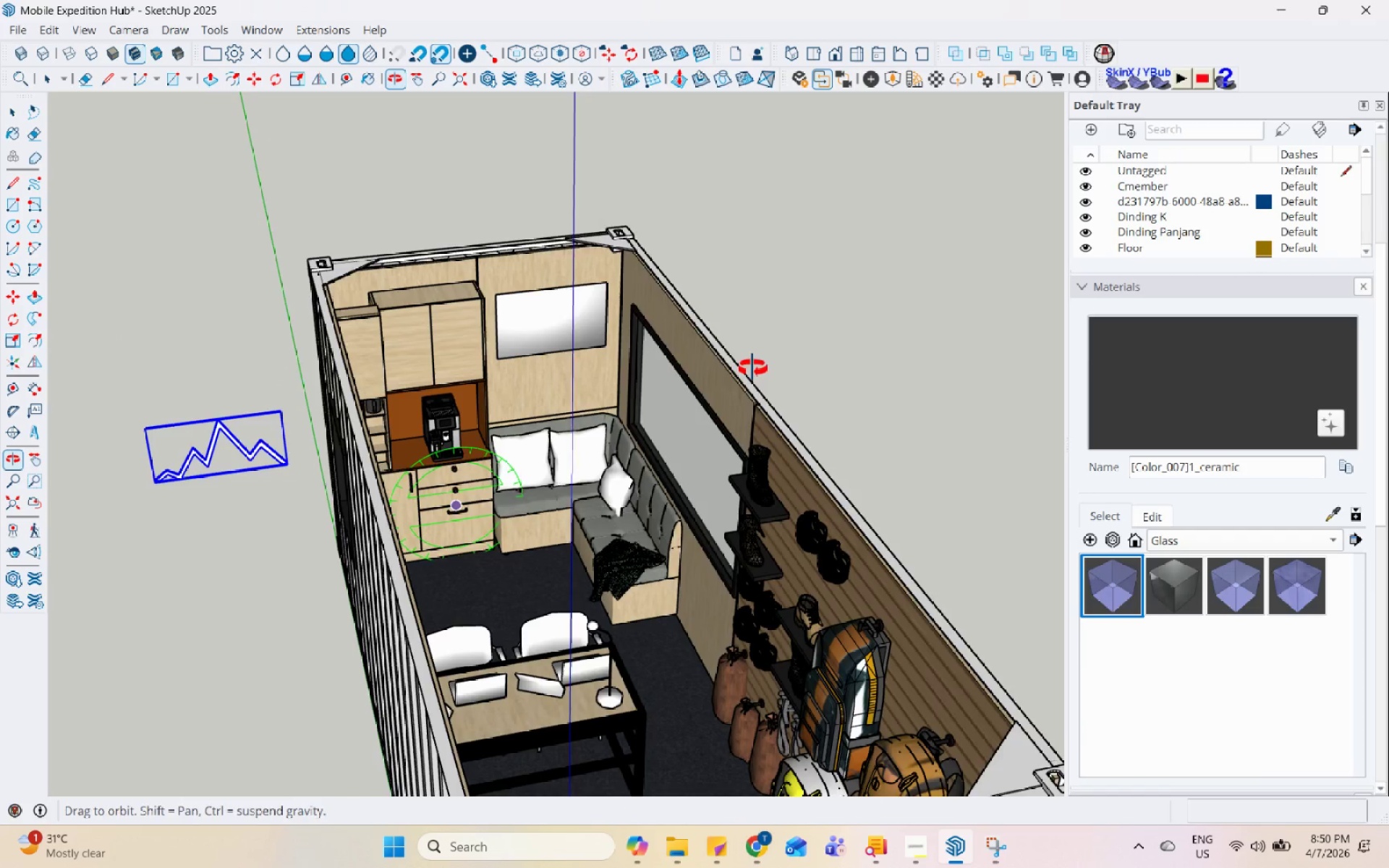 
key(Space)
 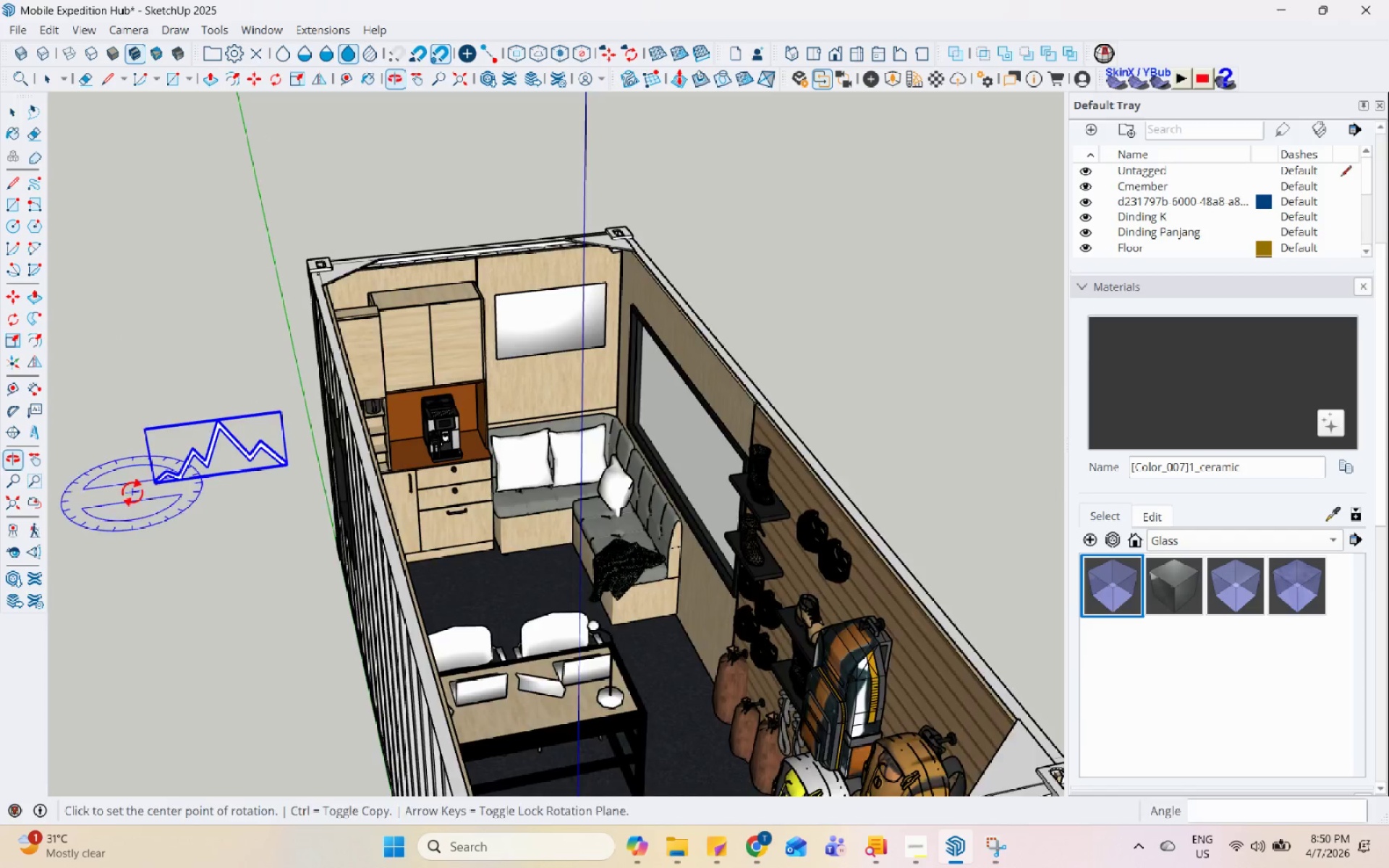 
scroll: coordinate [240, 493], scroll_direction: up, amount: 11.0
 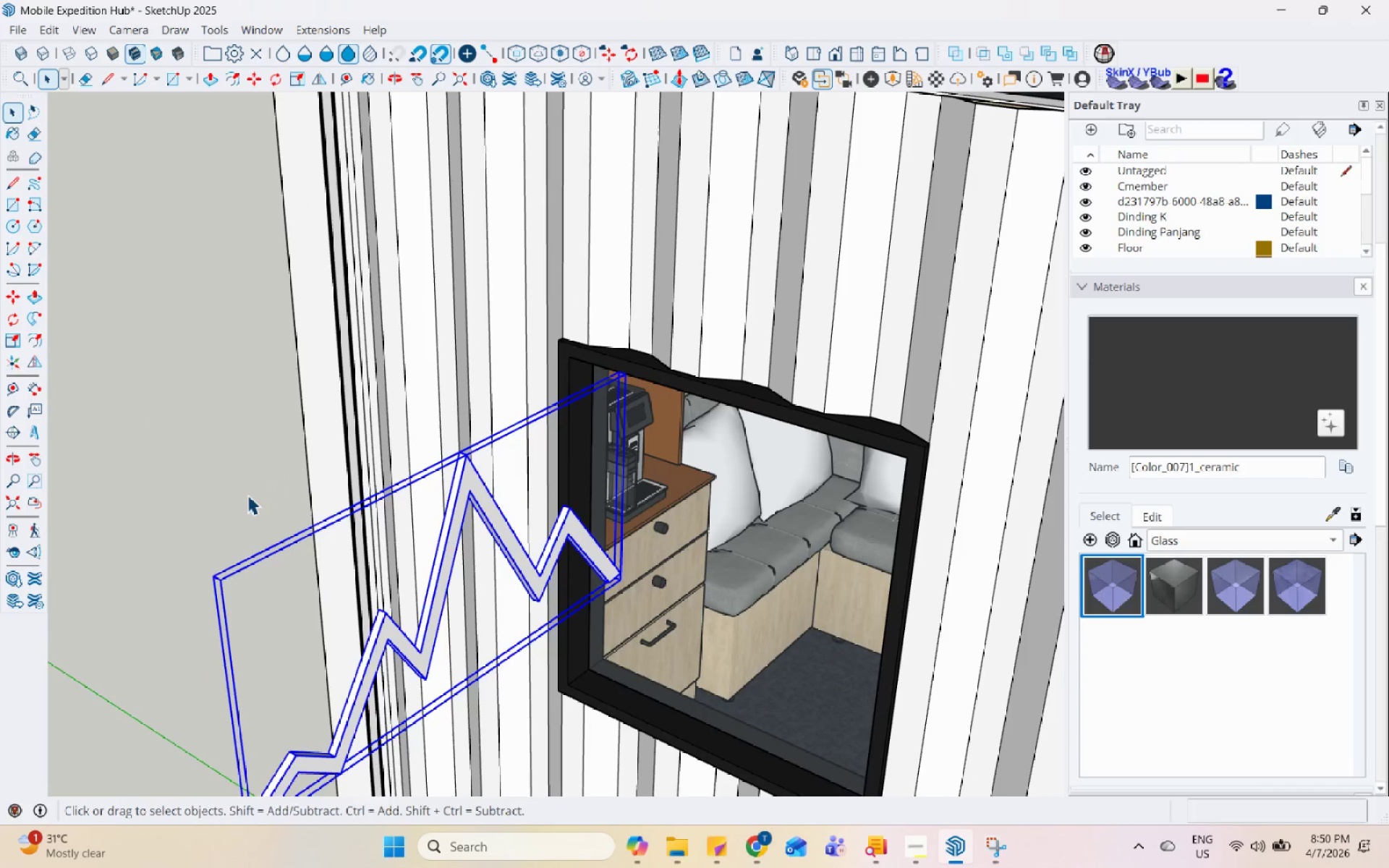 
key(M)
 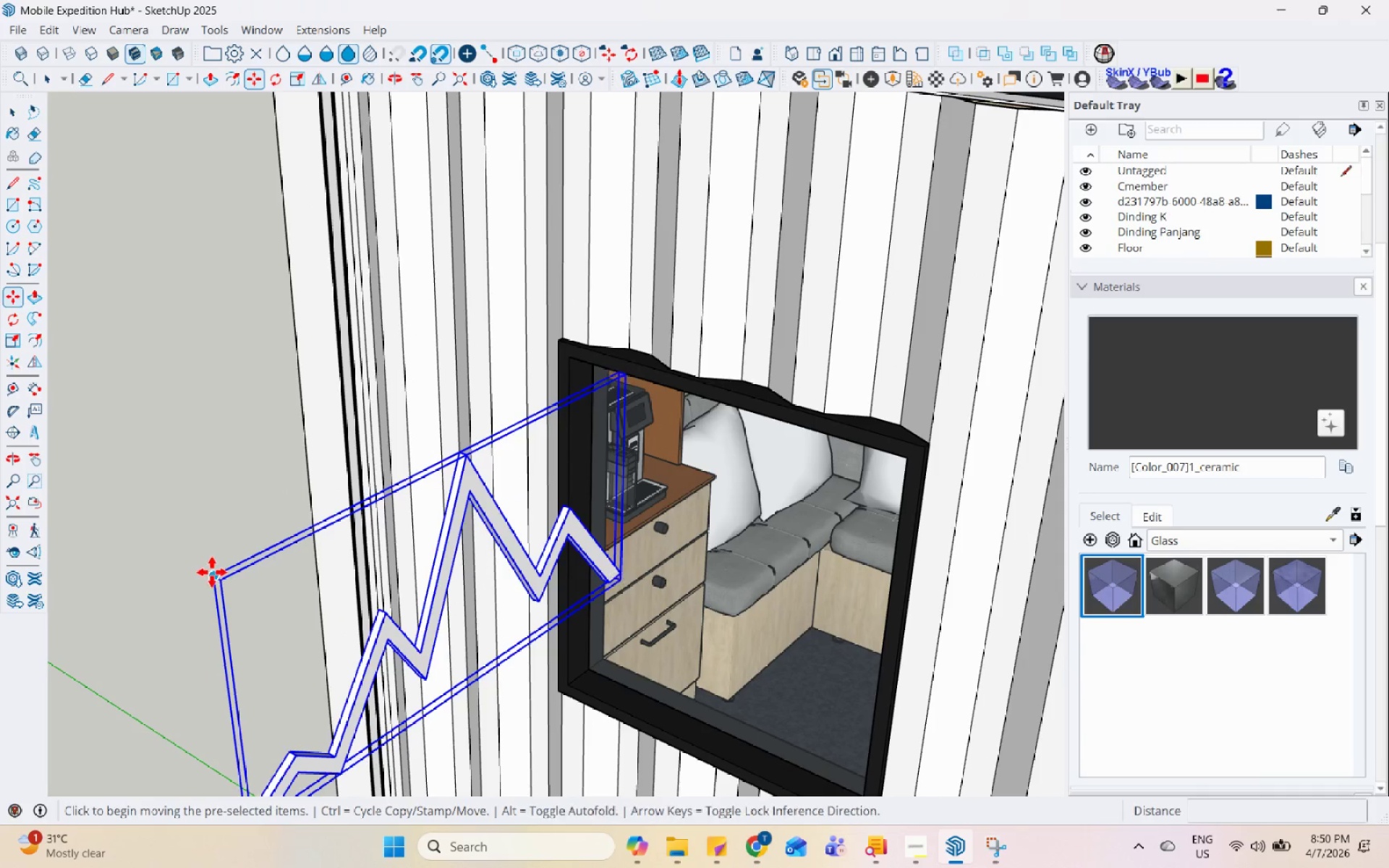 
left_click([212, 572])
 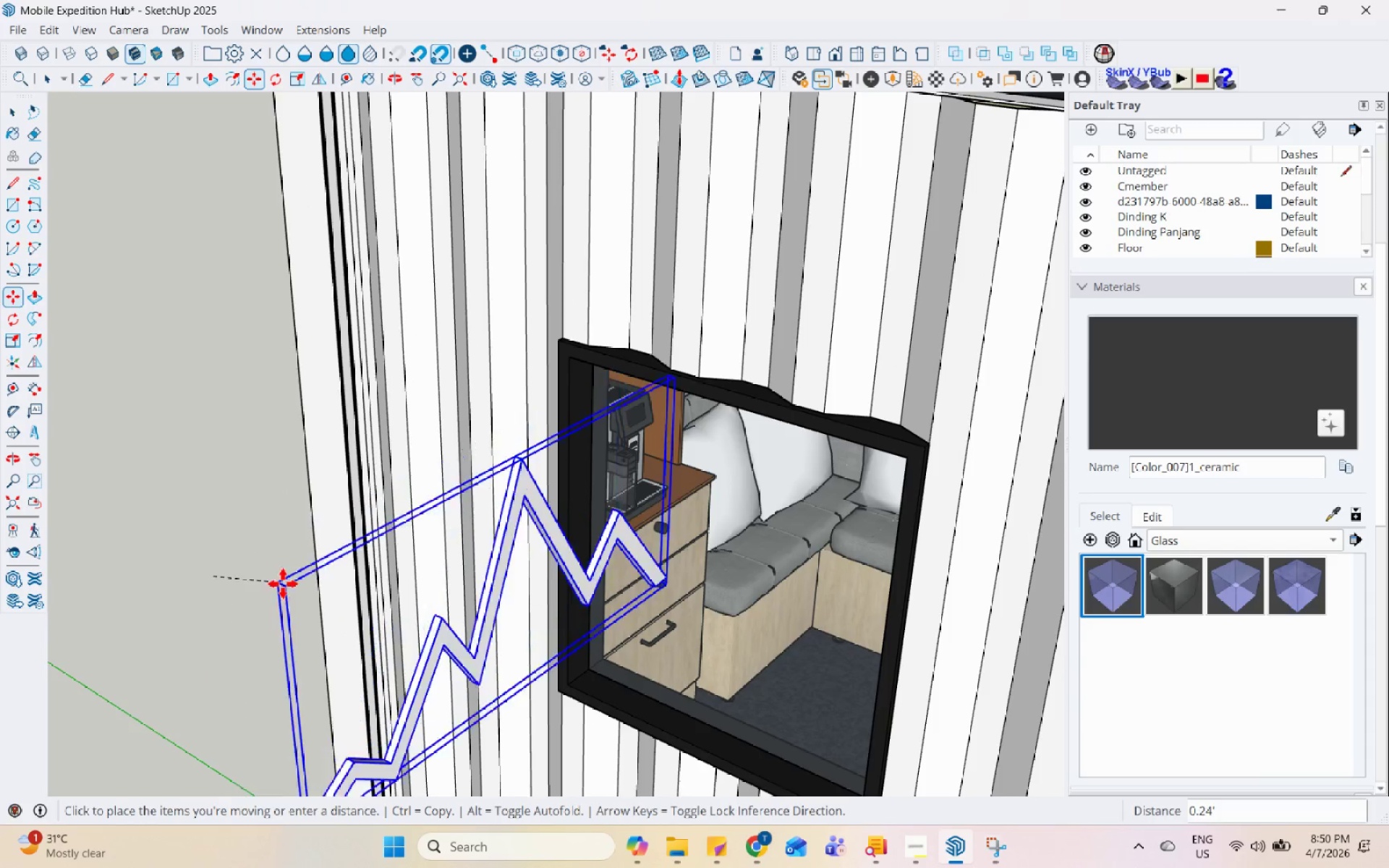 
scroll: coordinate [357, 524], scroll_direction: down, amount: 3.0
 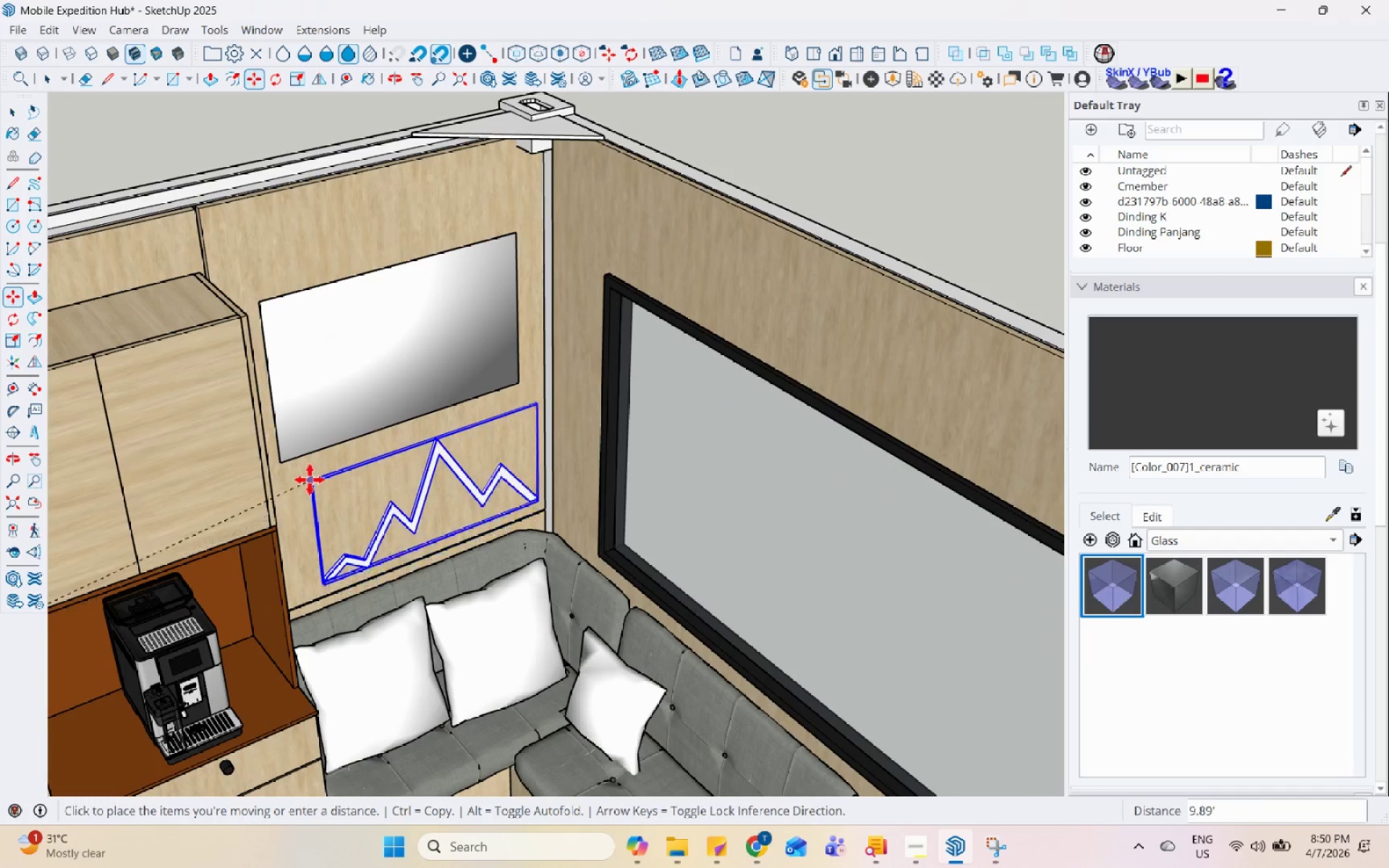 
left_click([302, 474])
 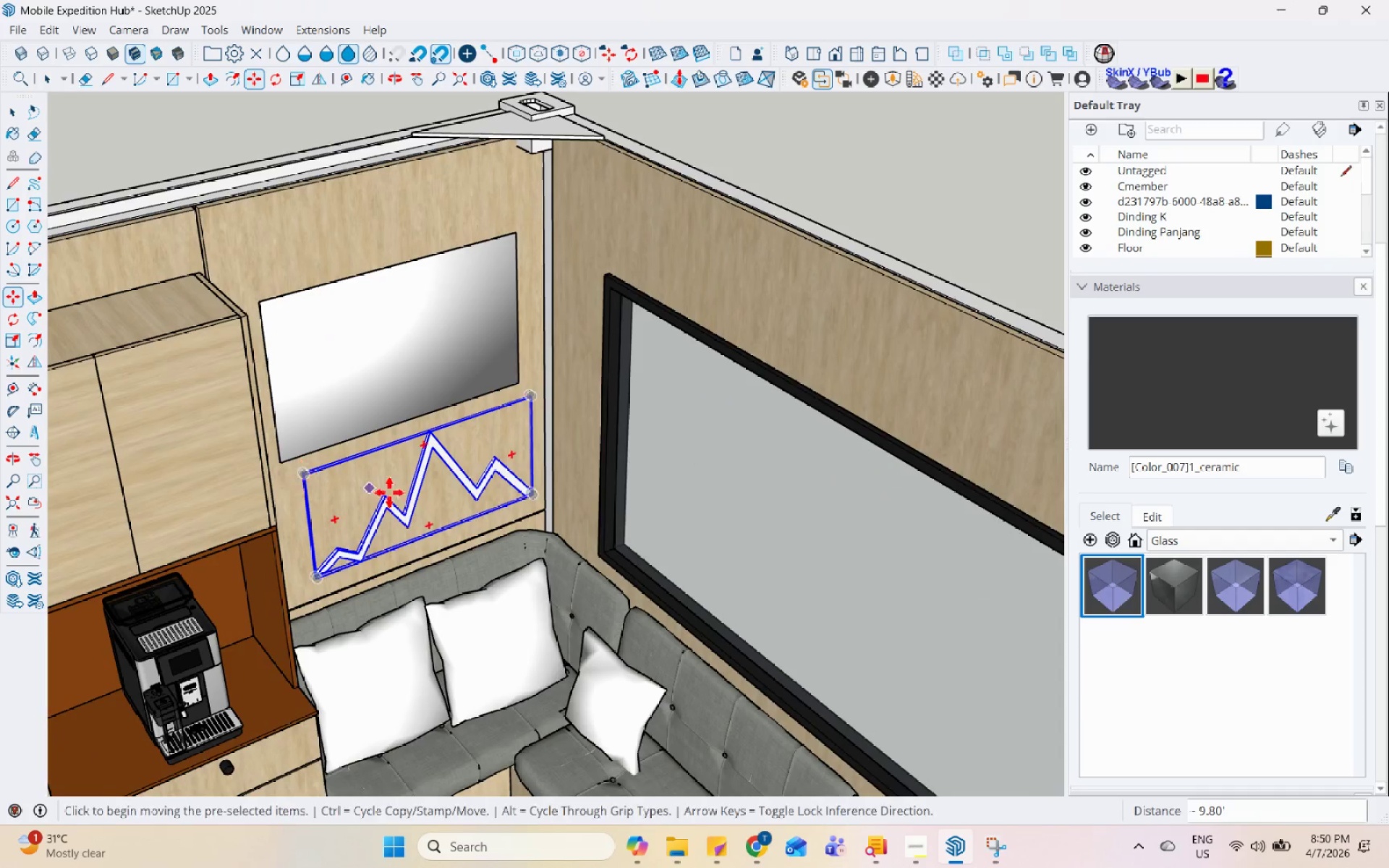 
scroll: coordinate [584, 404], scroll_direction: up, amount: 8.0
 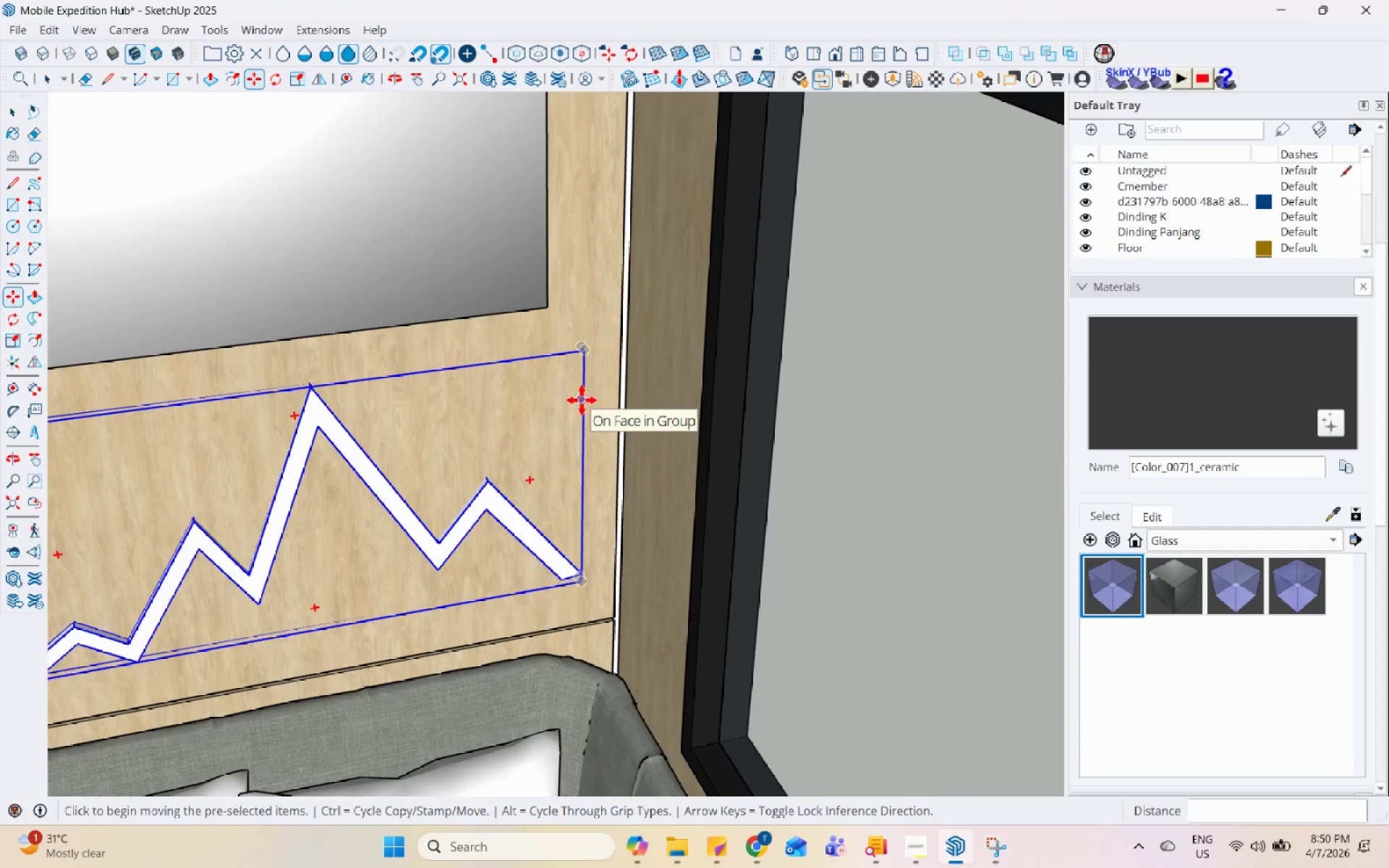 
key(S)
 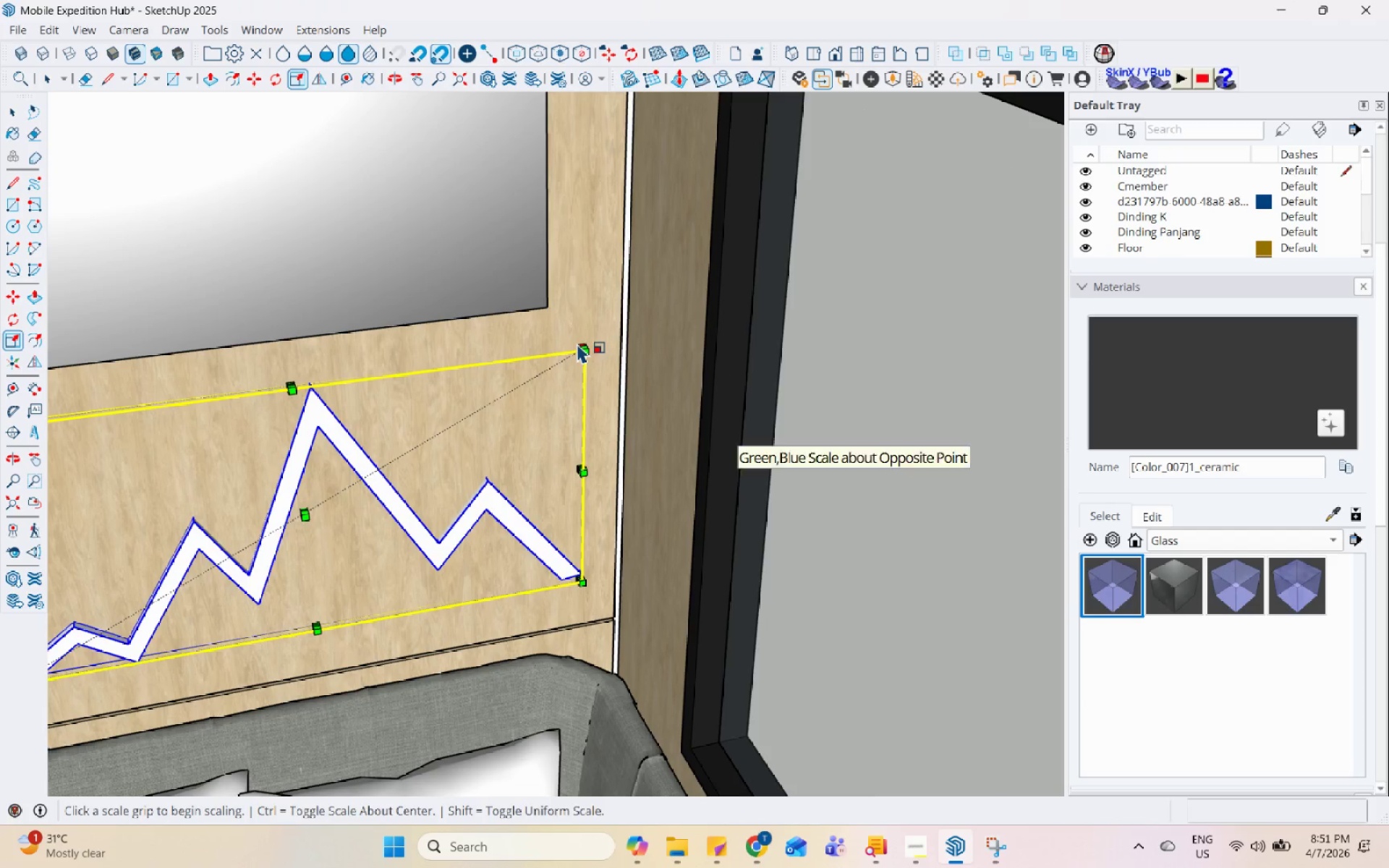 
left_click([576, 341])
 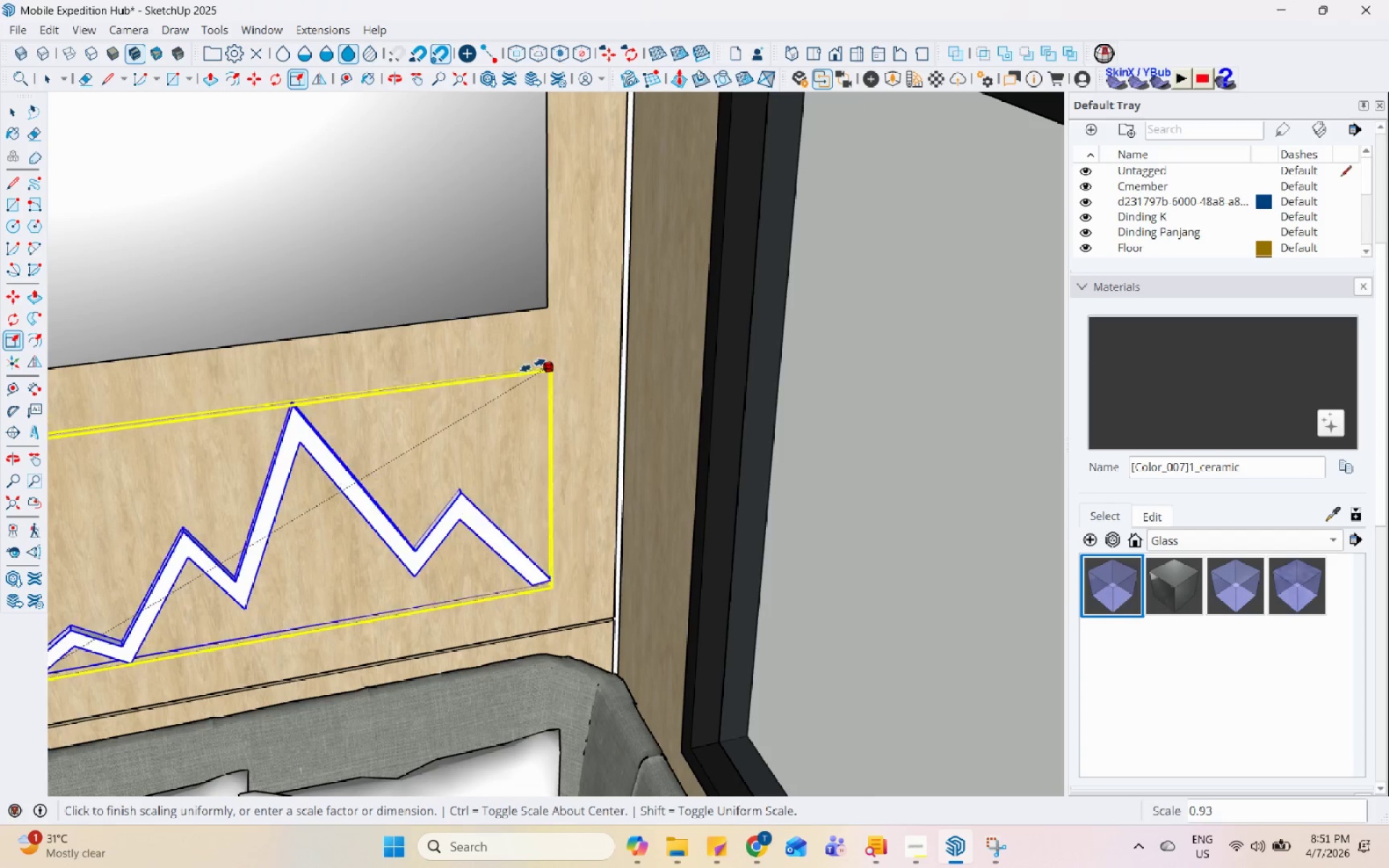 
scroll: coordinate [504, 396], scroll_direction: down, amount: 1.0
 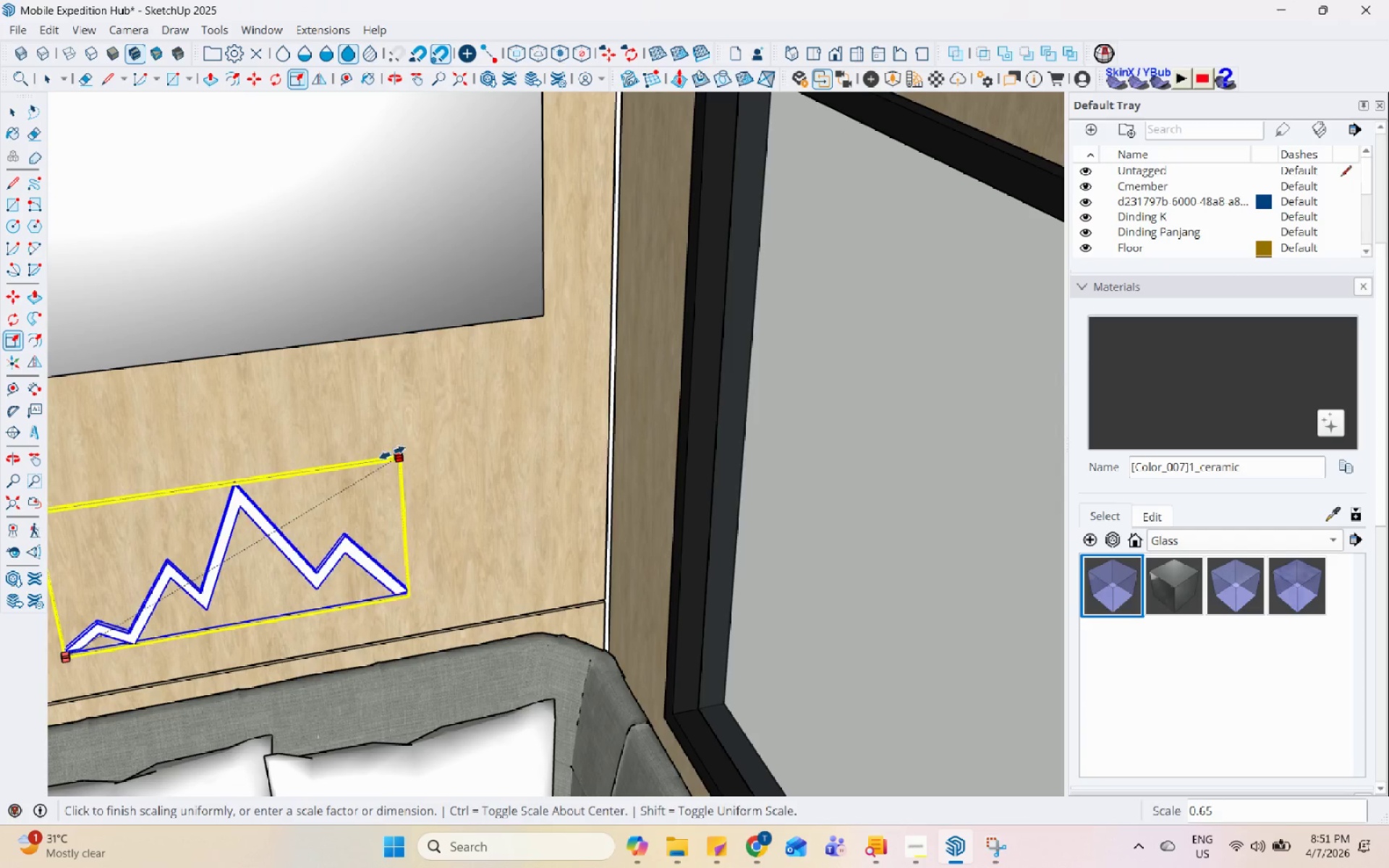 
left_click([388, 458])
 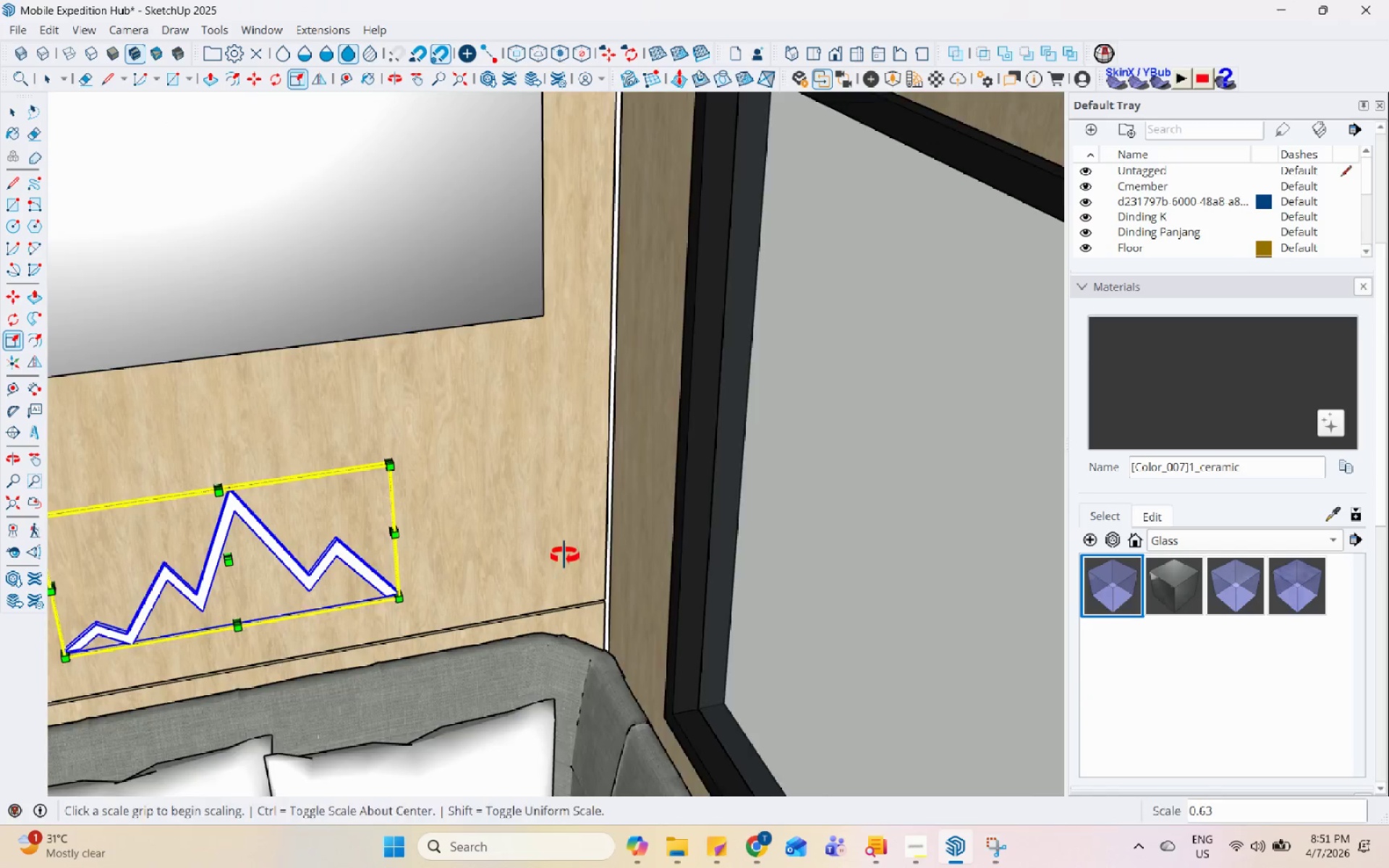 
key(Space)
 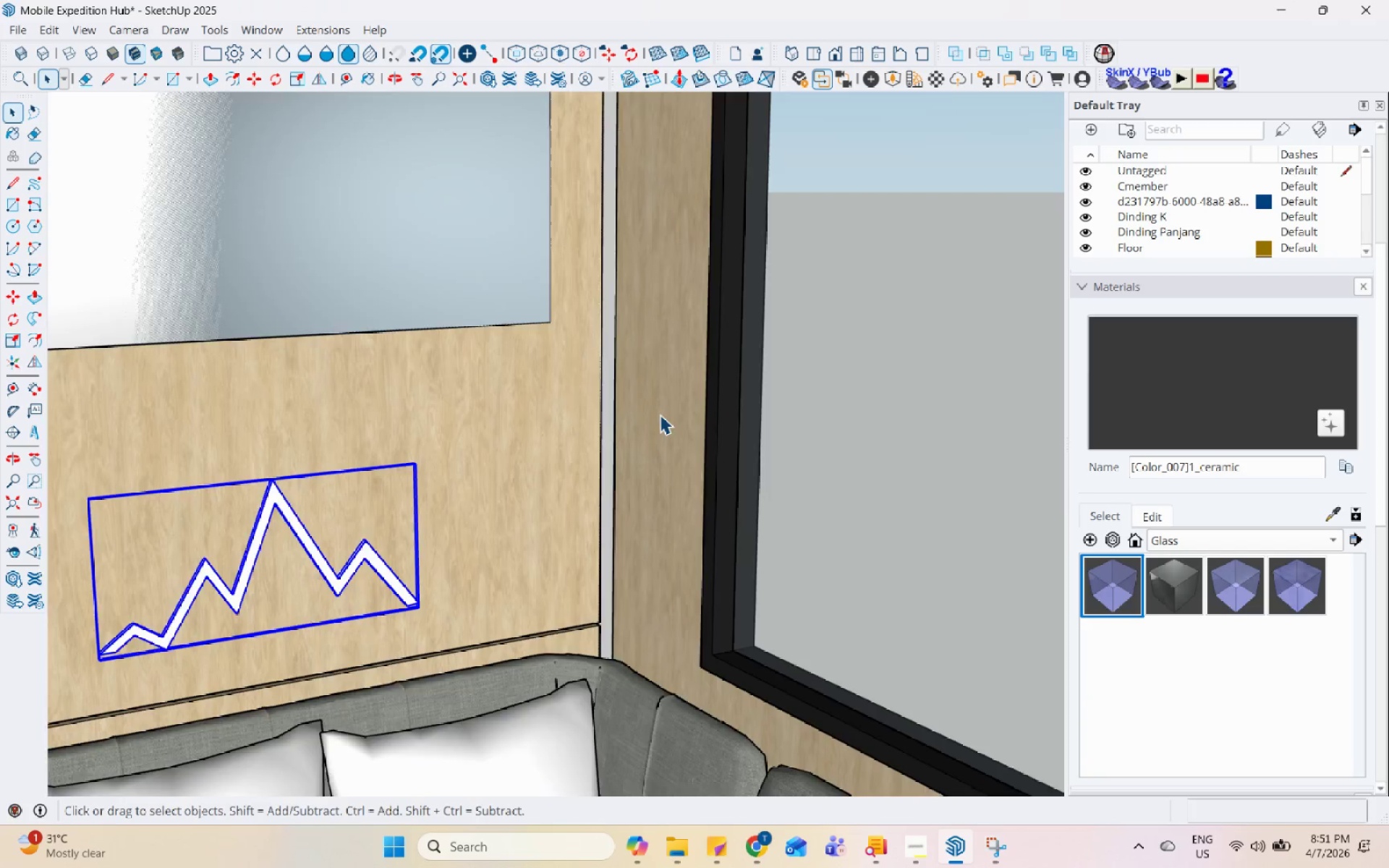 
scroll: coordinate [540, 509], scroll_direction: down, amount: 2.0
 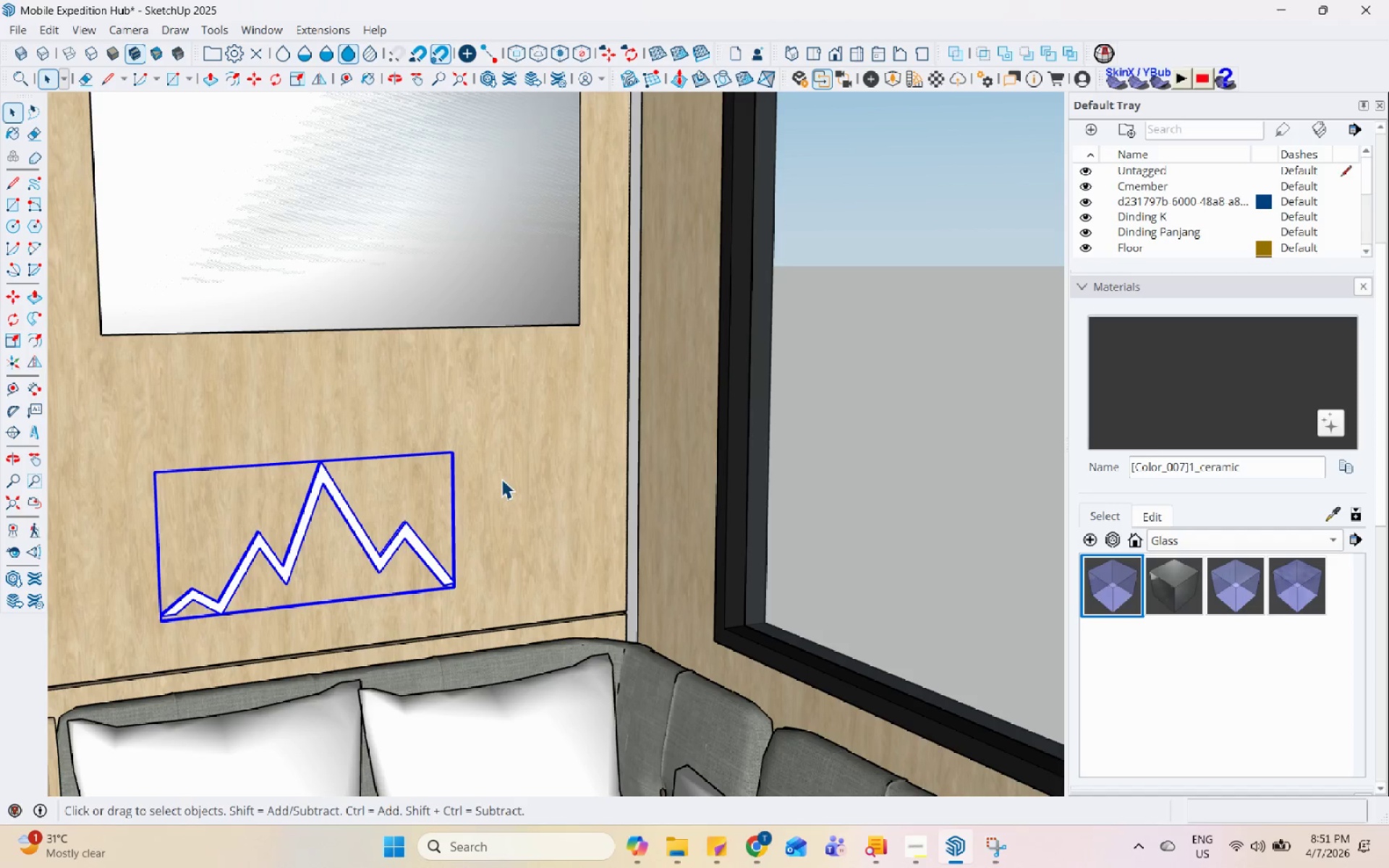 
key(M)
 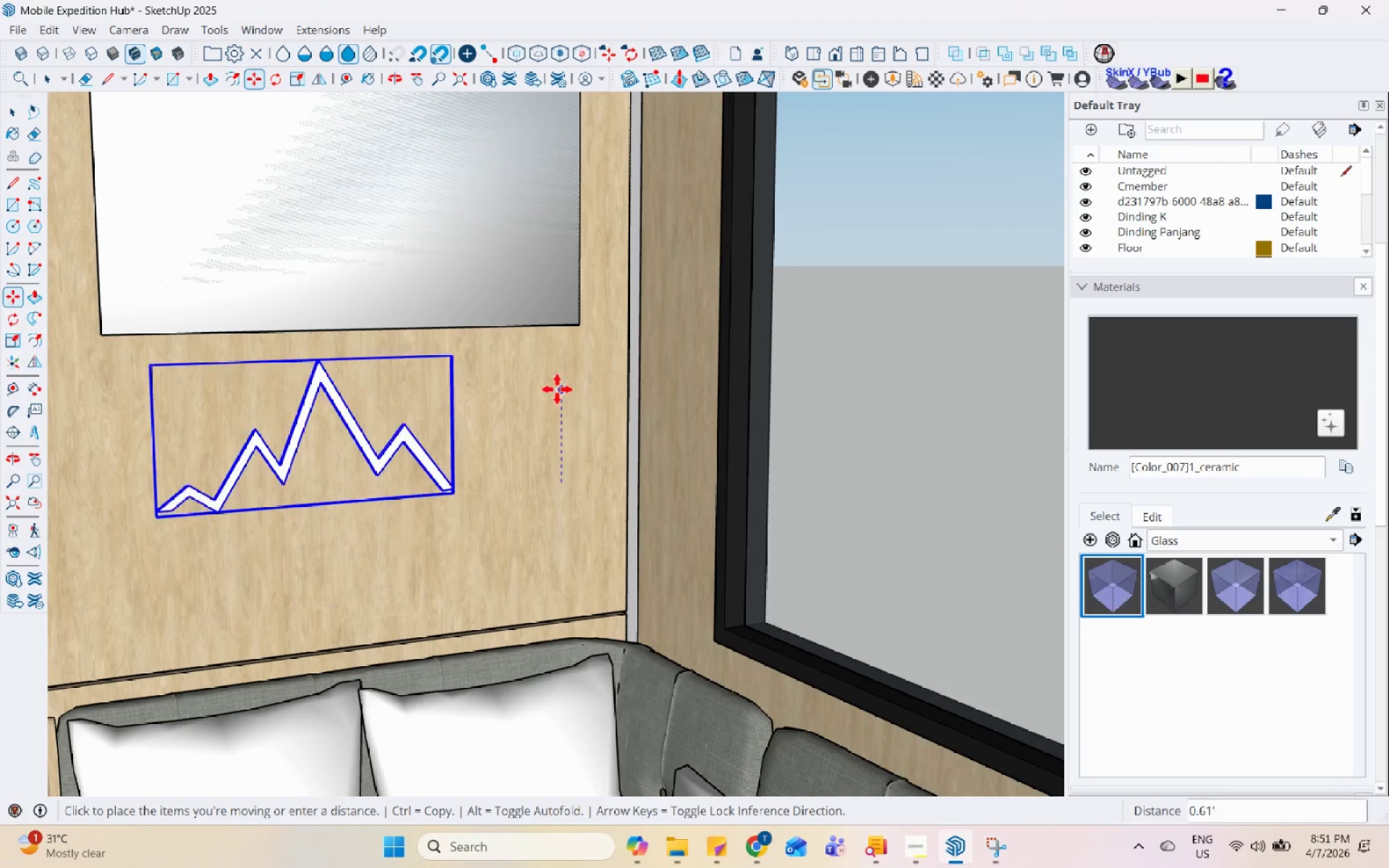 
double_click([556, 386])
 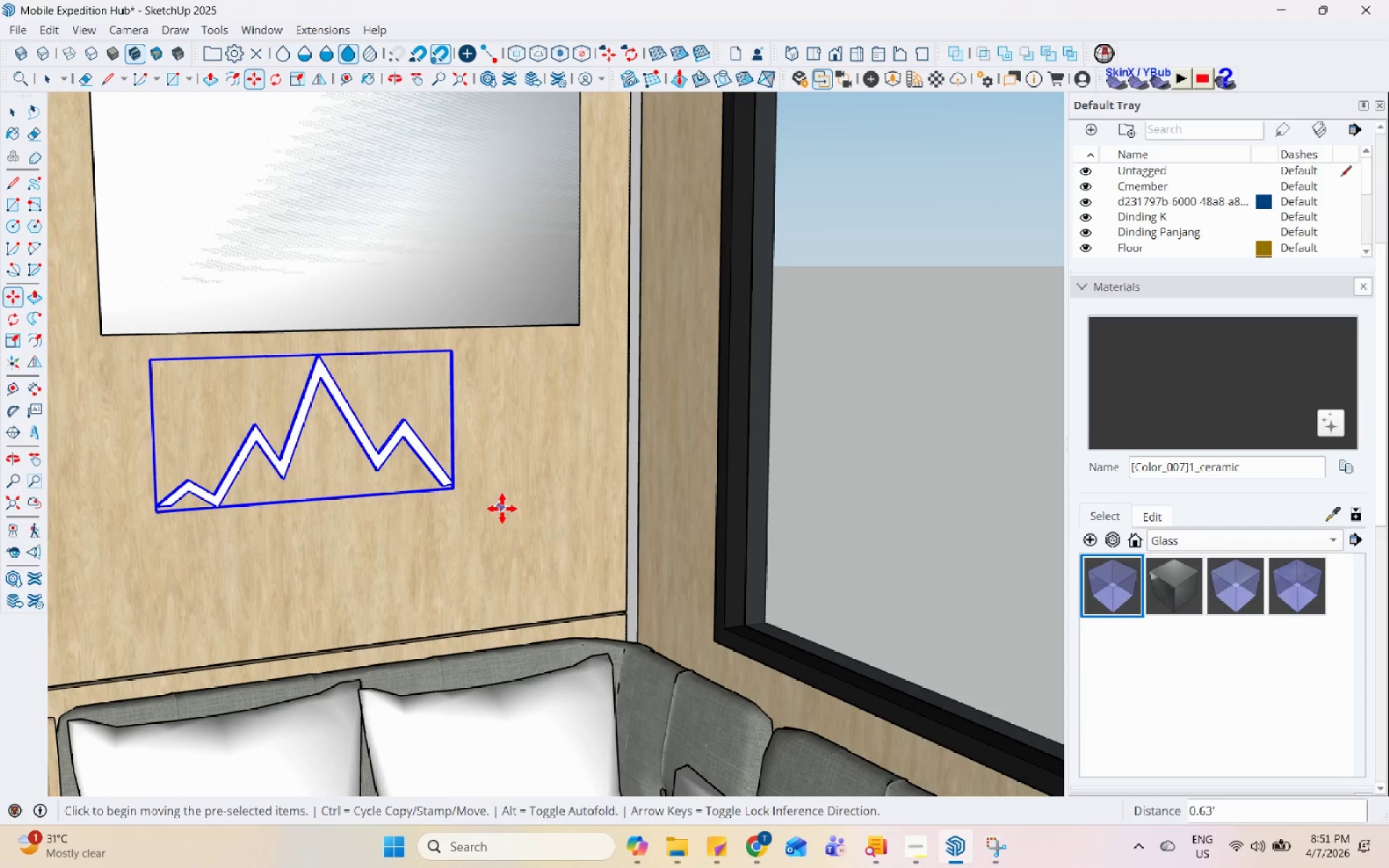 
left_click_drag(start_coordinate=[502, 509], to_coordinate=[496, 507])
 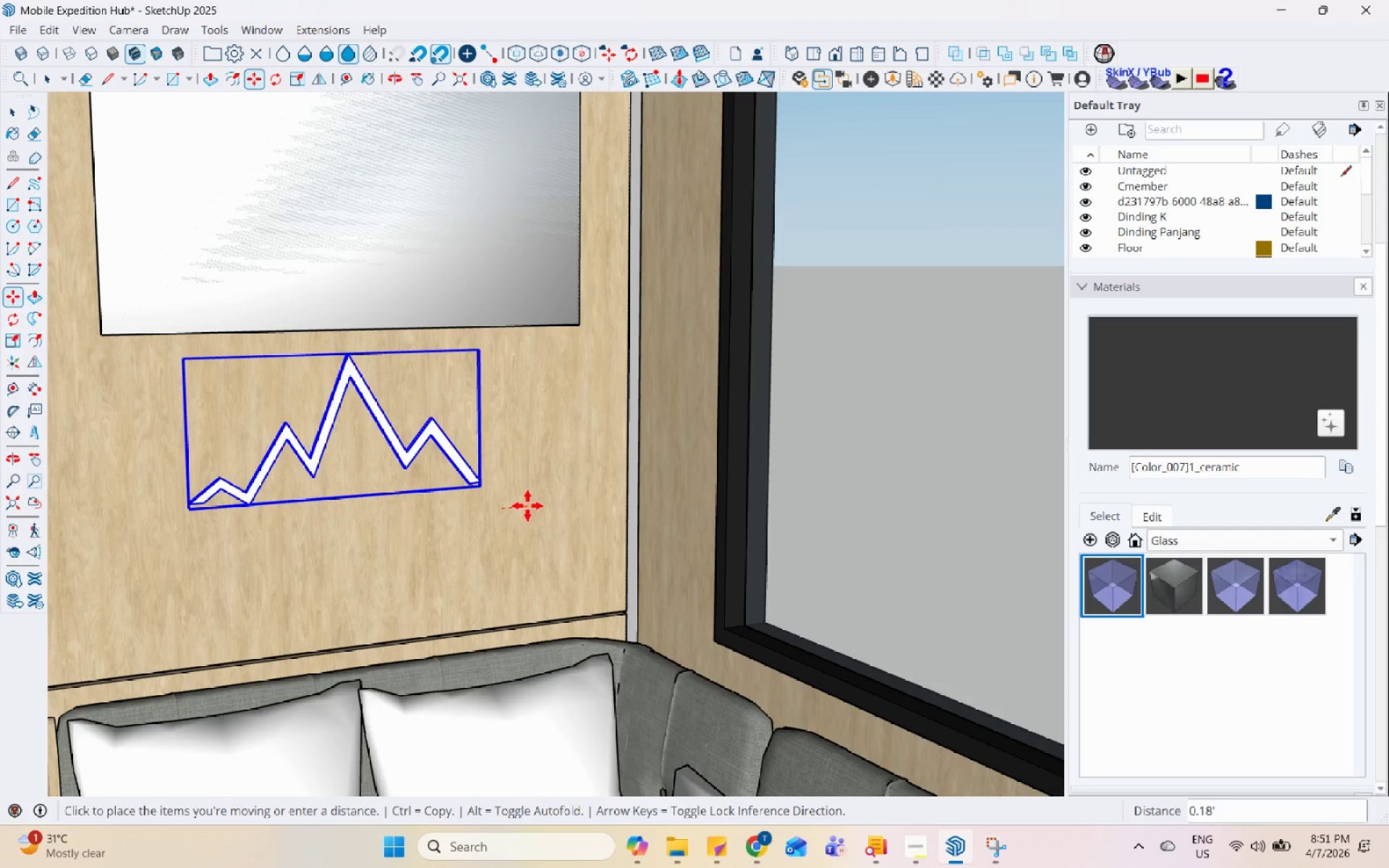 
left_click([534, 506])
 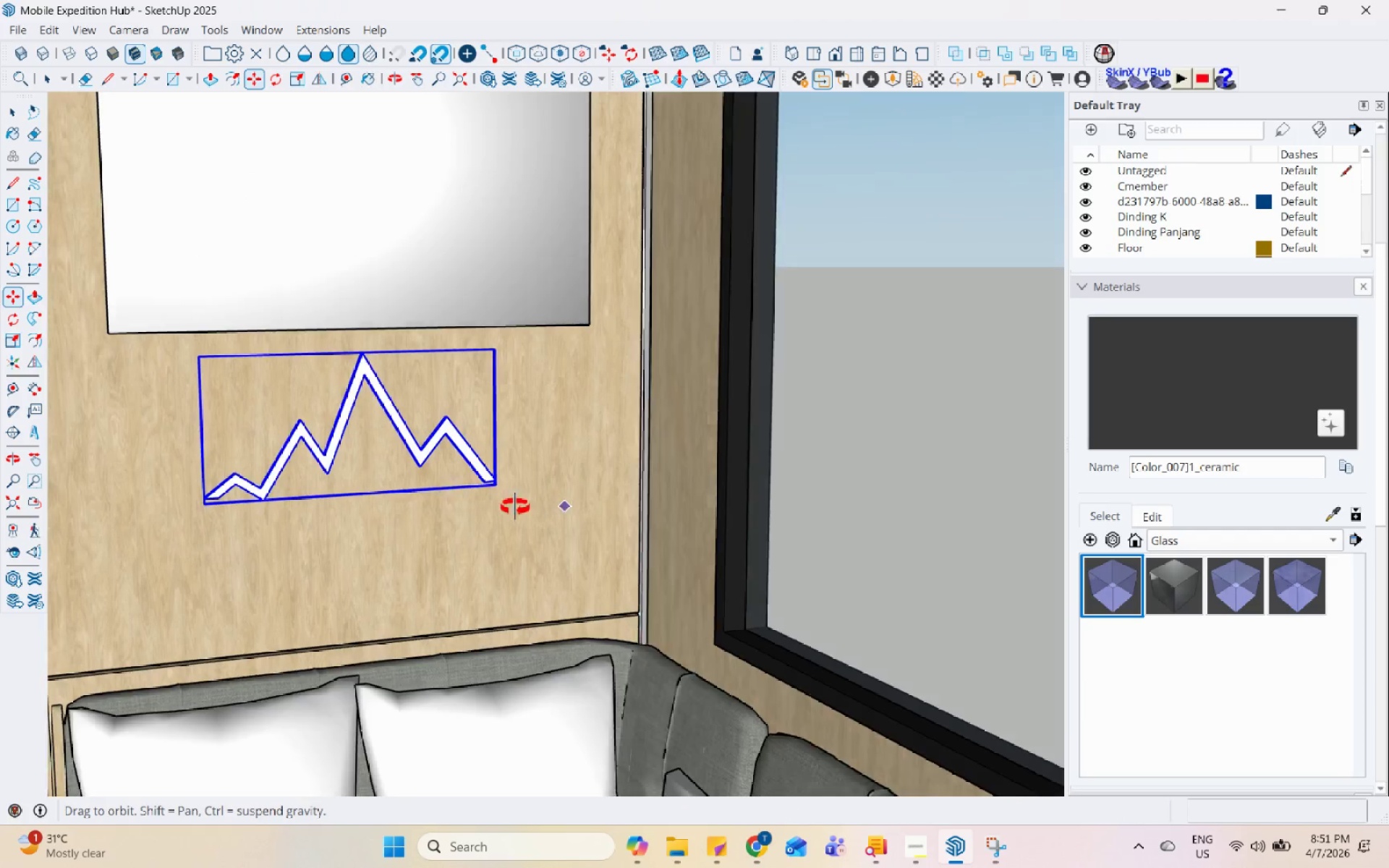 
key(Space)
 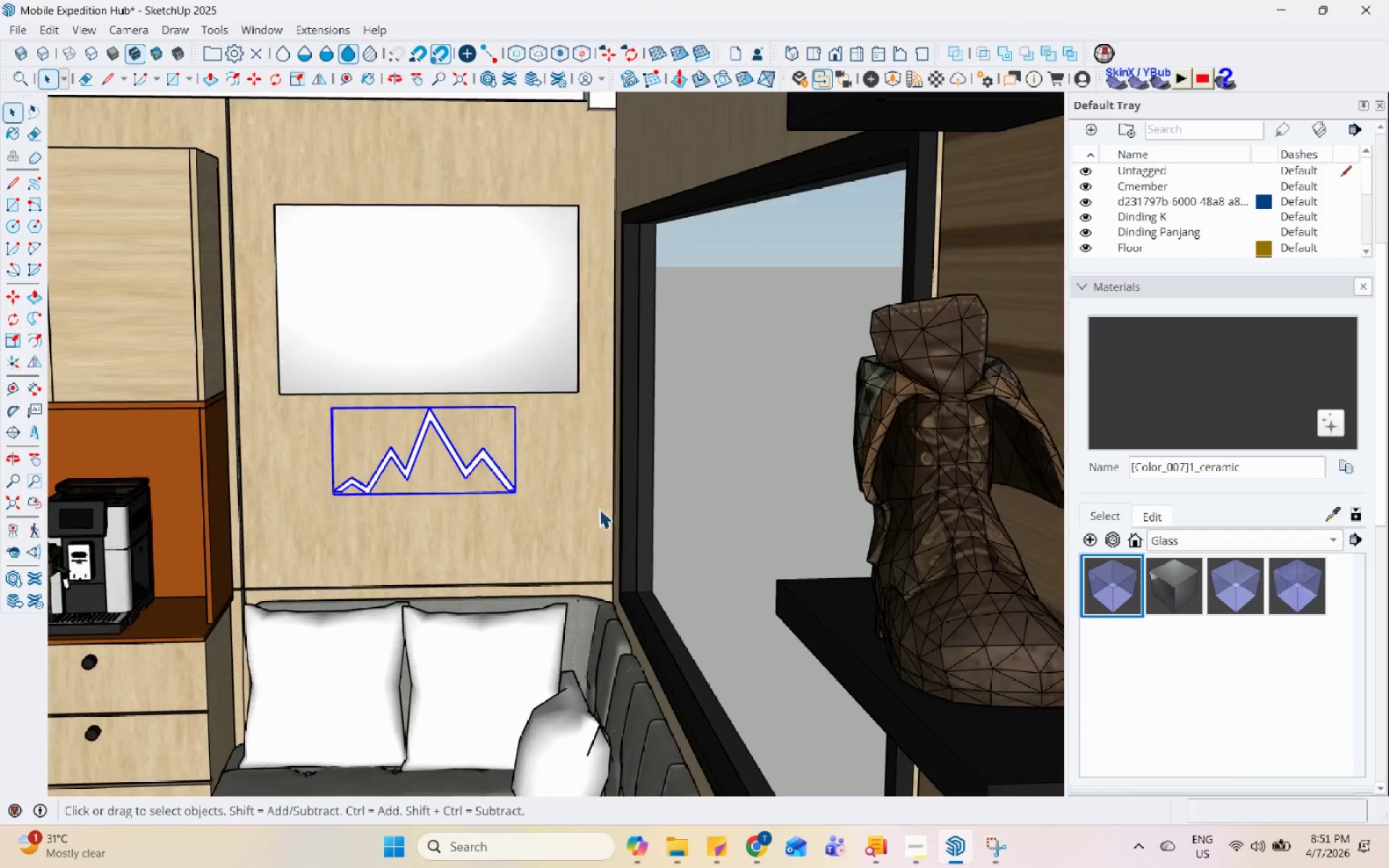 
left_click([724, 481])
 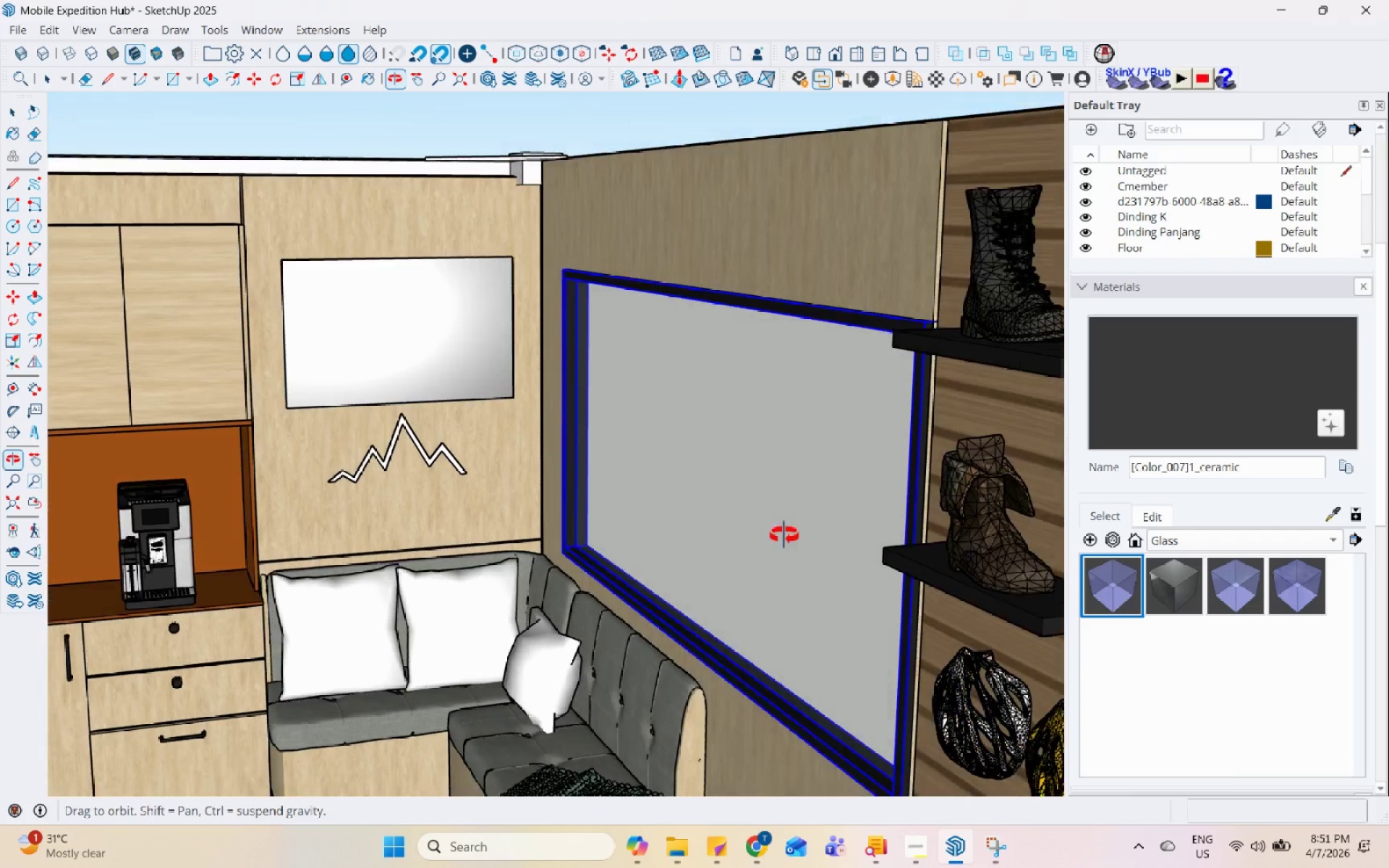 
scroll: coordinate [684, 584], scroll_direction: down, amount: 13.0
 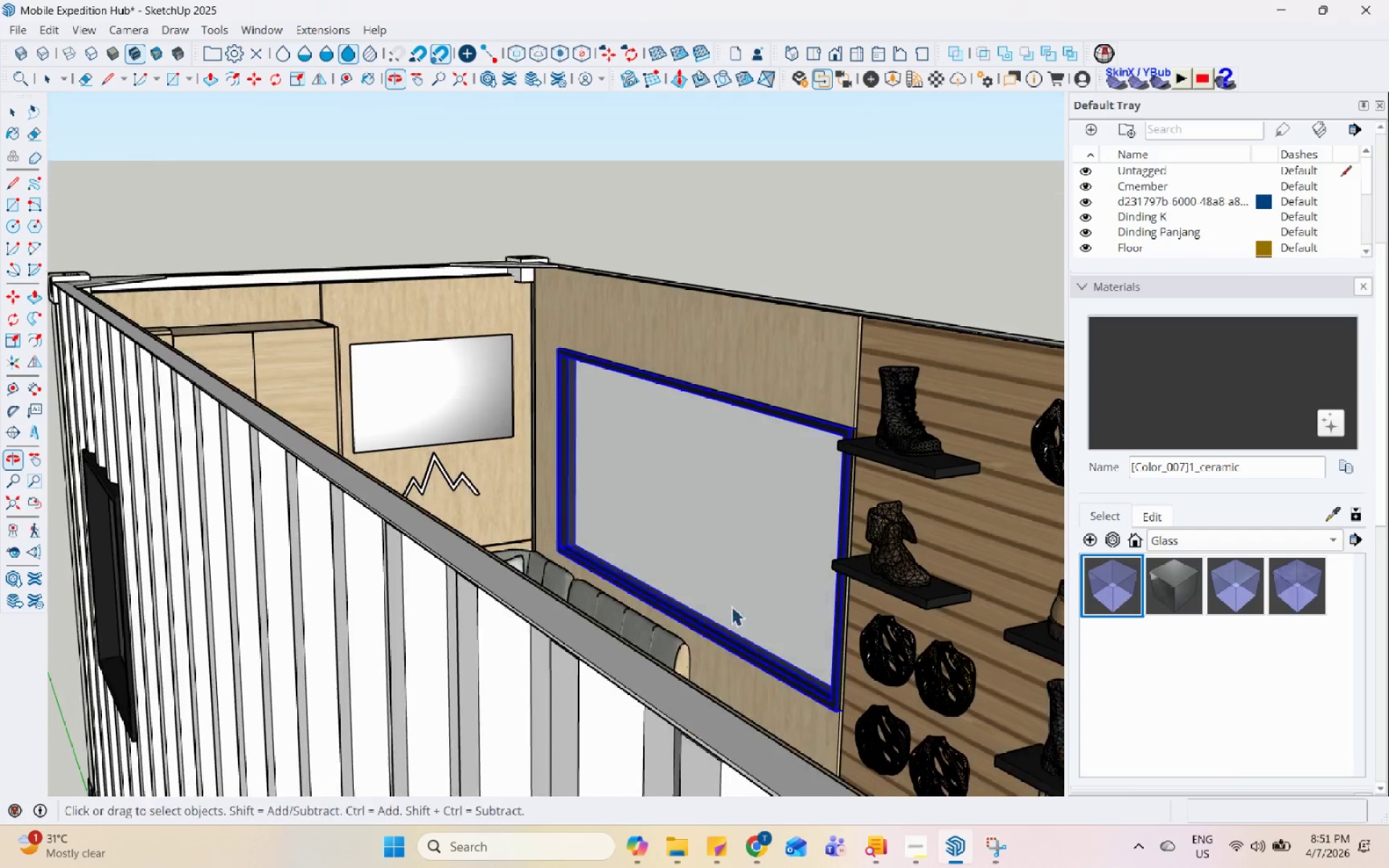 
left_click([398, 364])
 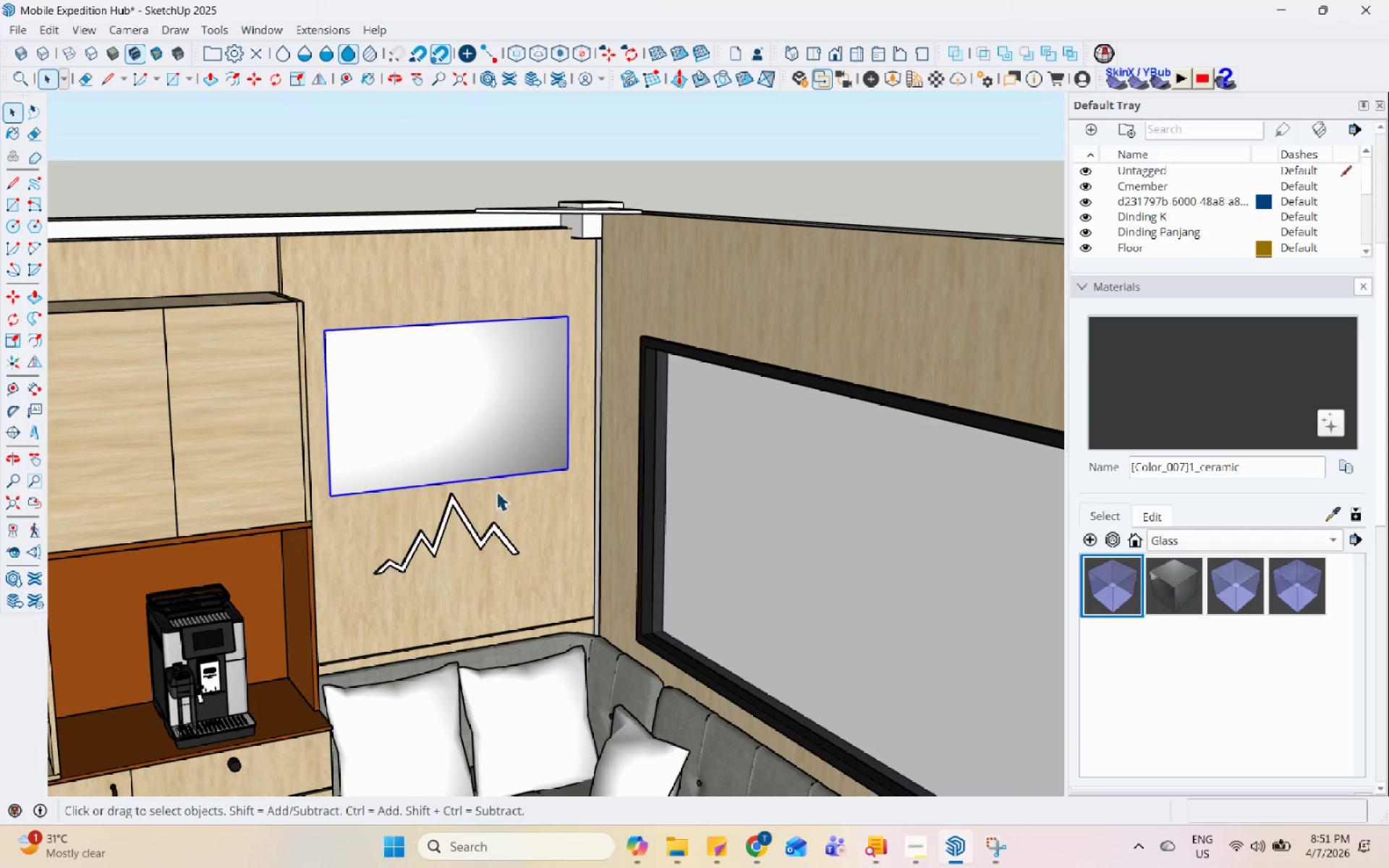 
scroll: coordinate [396, 368], scroll_direction: up, amount: 4.0
 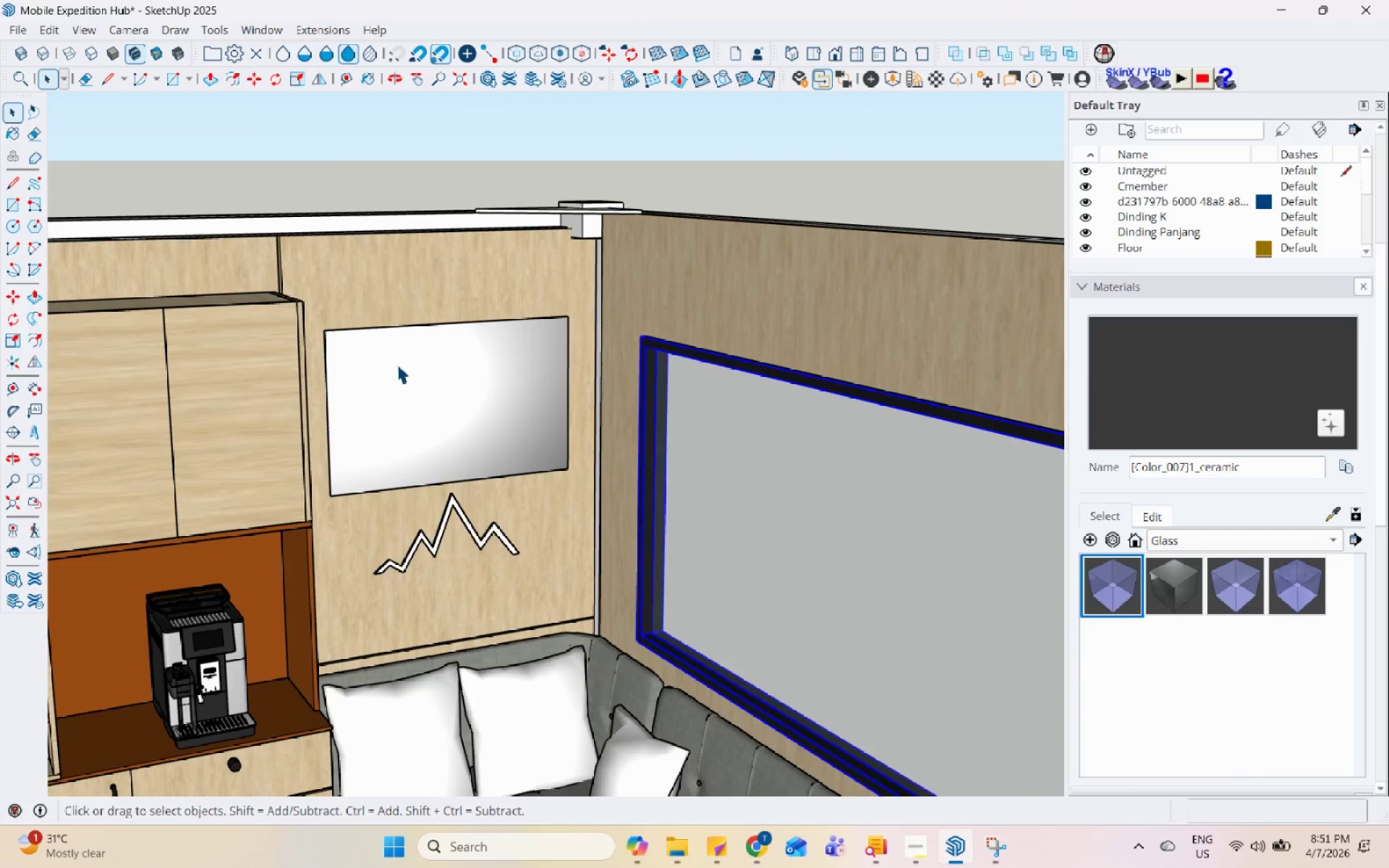 
hold_key(key=ControlLeft, duration=0.41)
left_click([497, 530])
 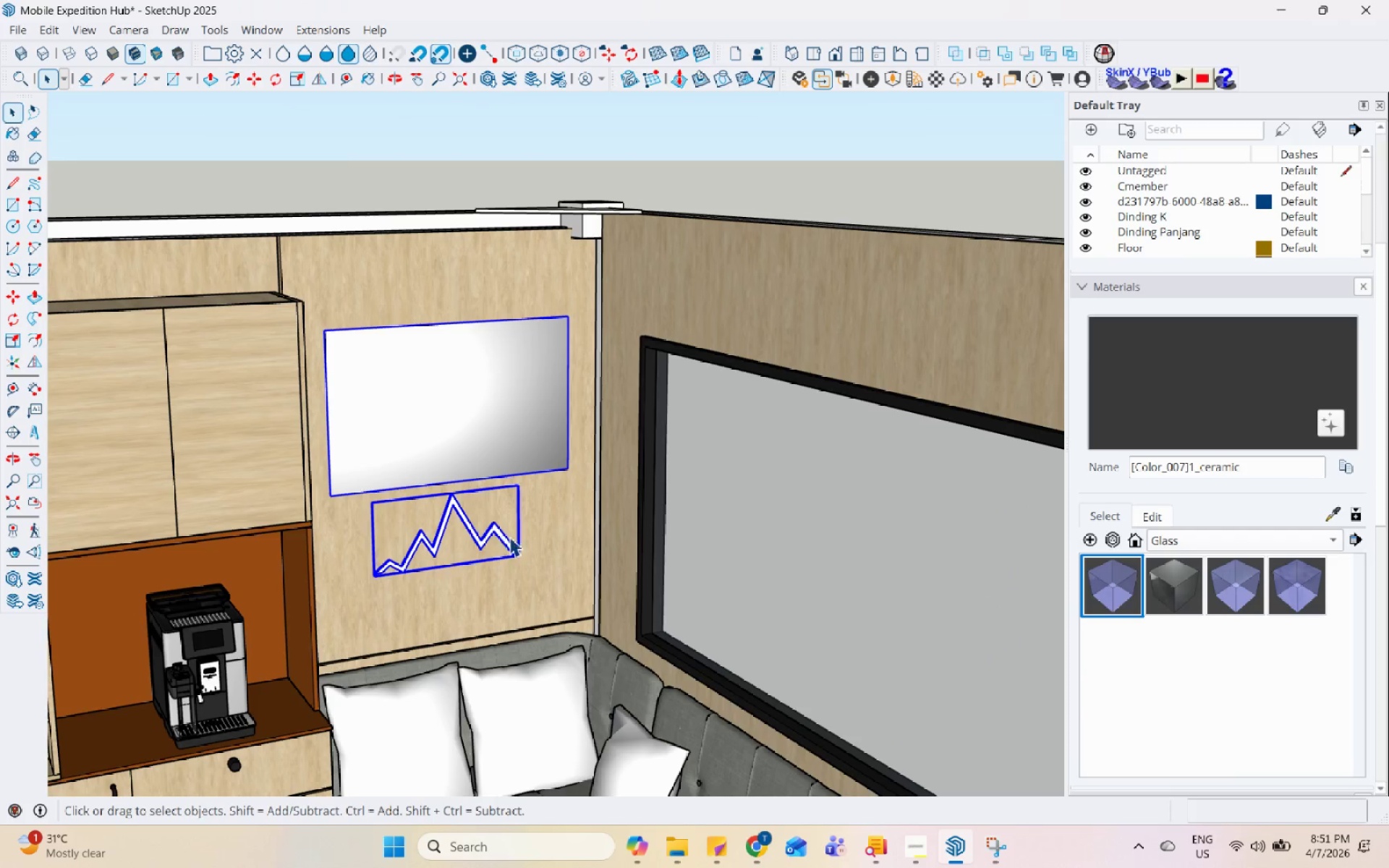 
key(M)
 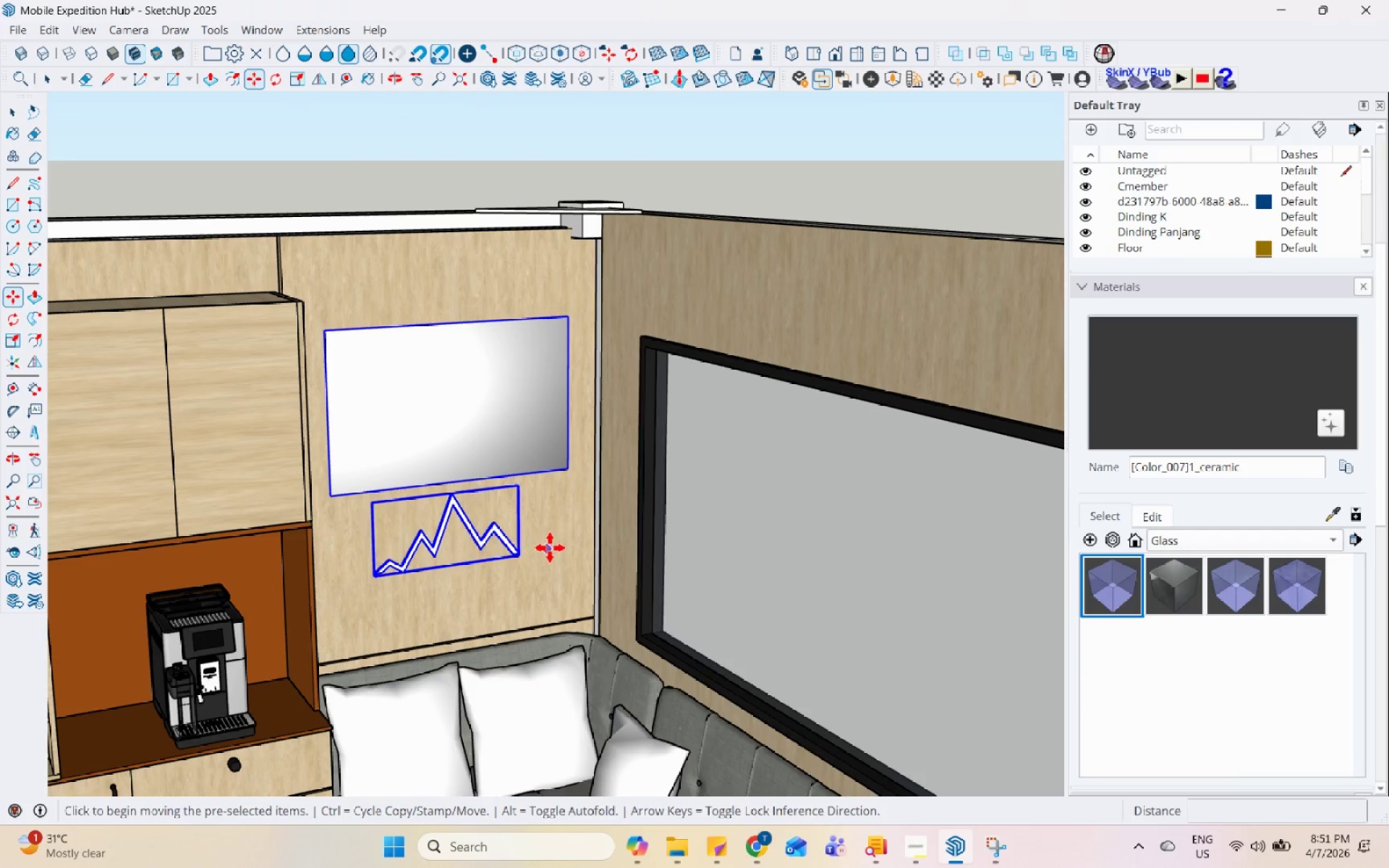 
left_click([550, 547])
 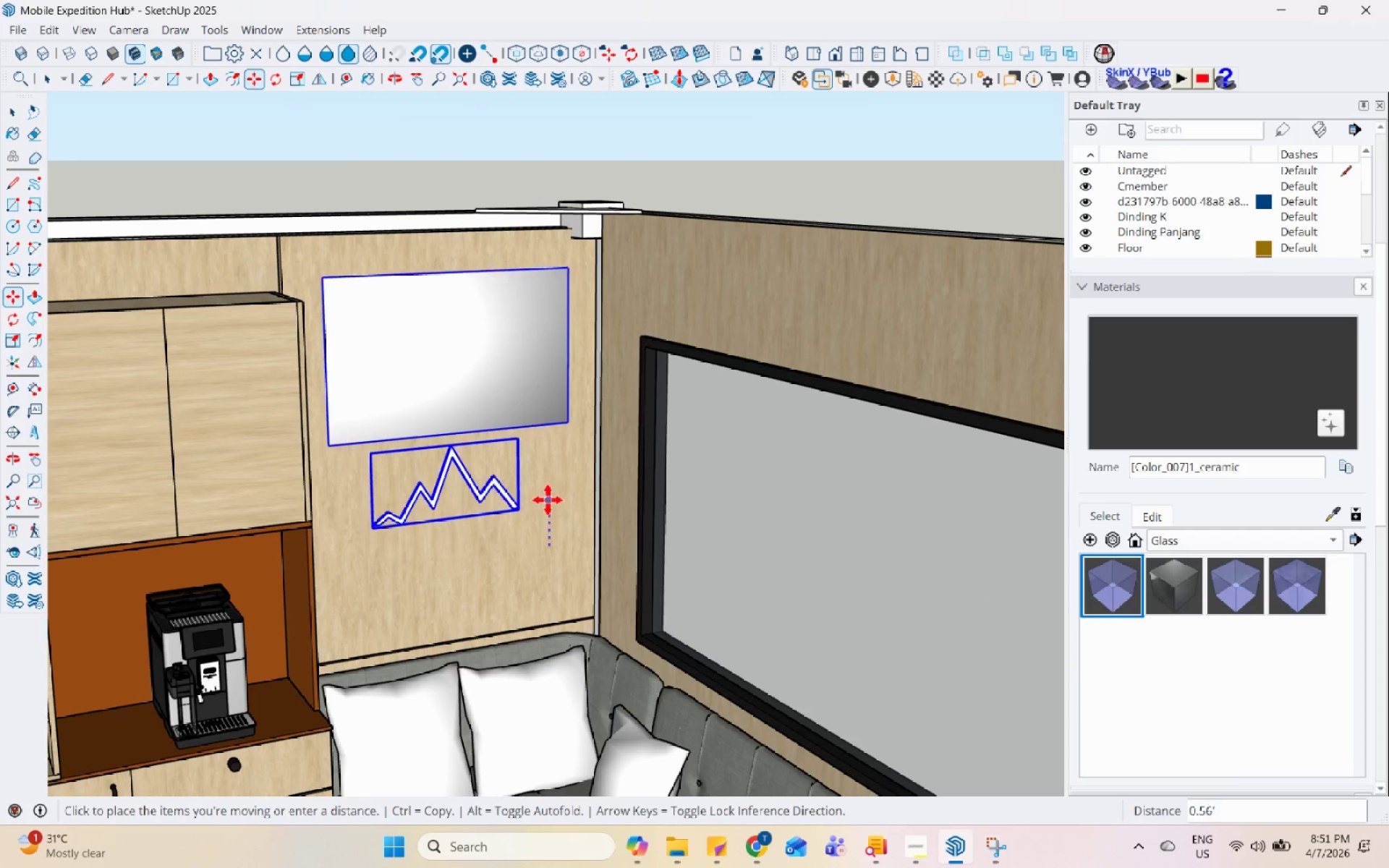 
left_click([546, 492])
 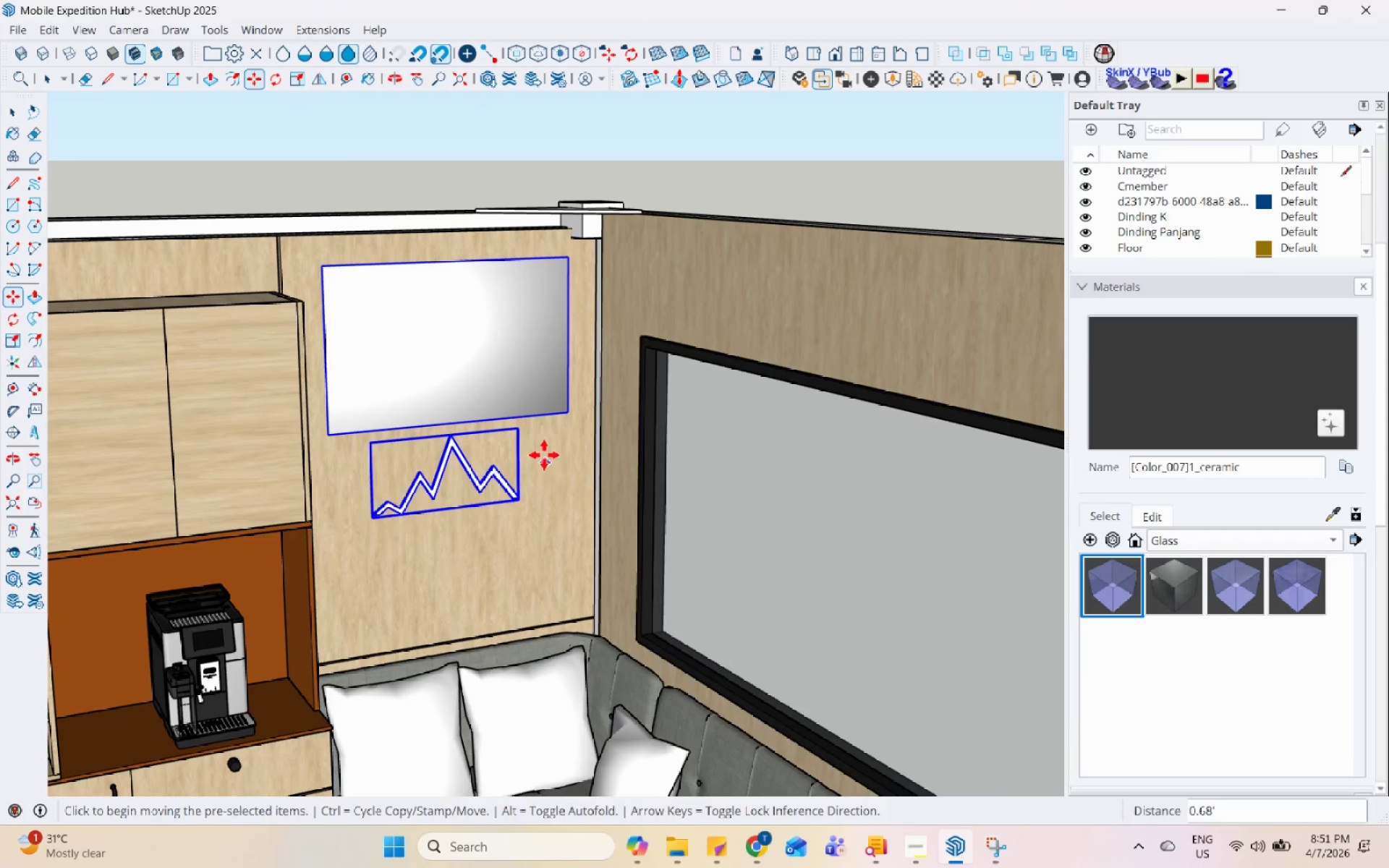 
key(Space)
 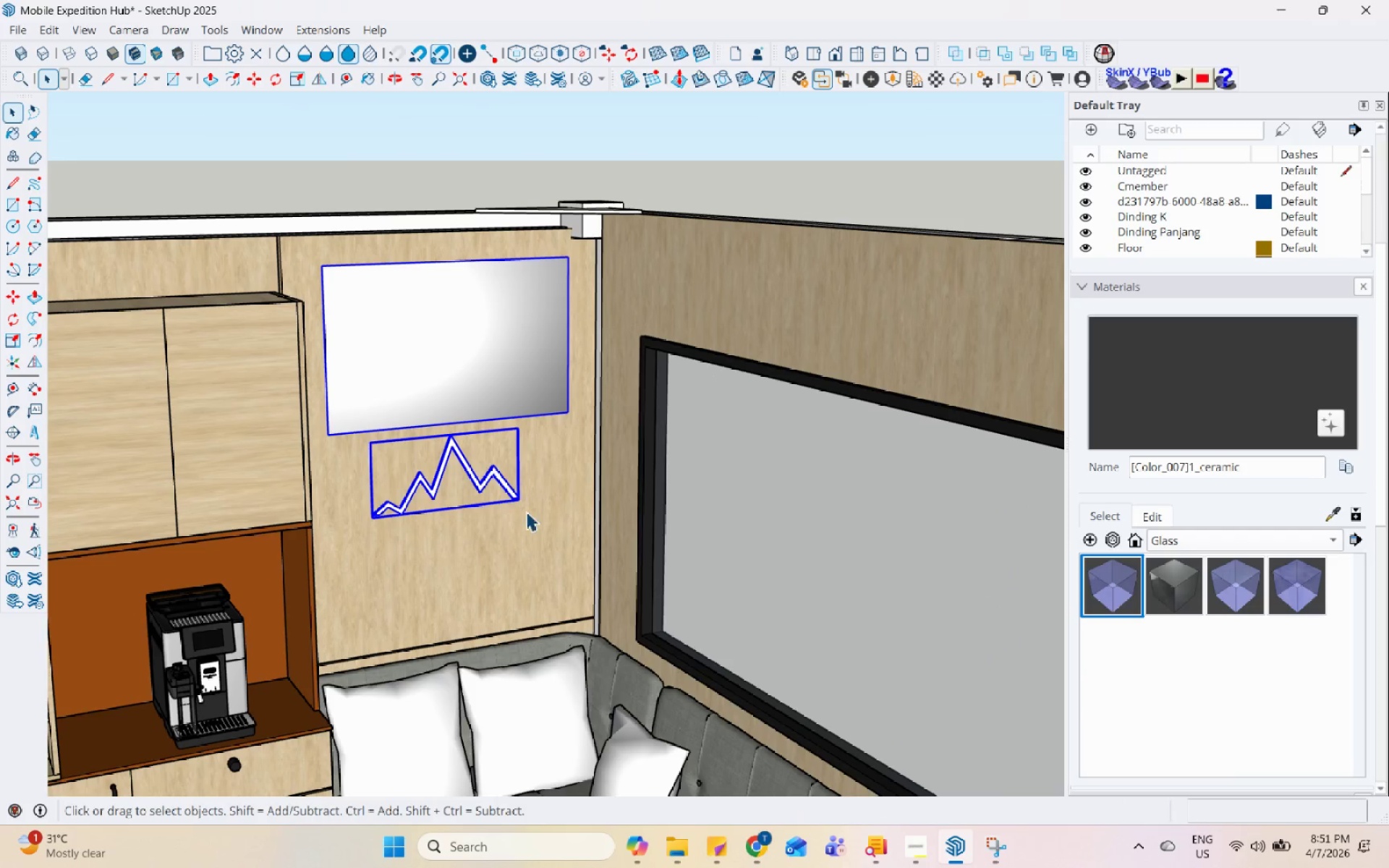 
left_click([527, 526])
 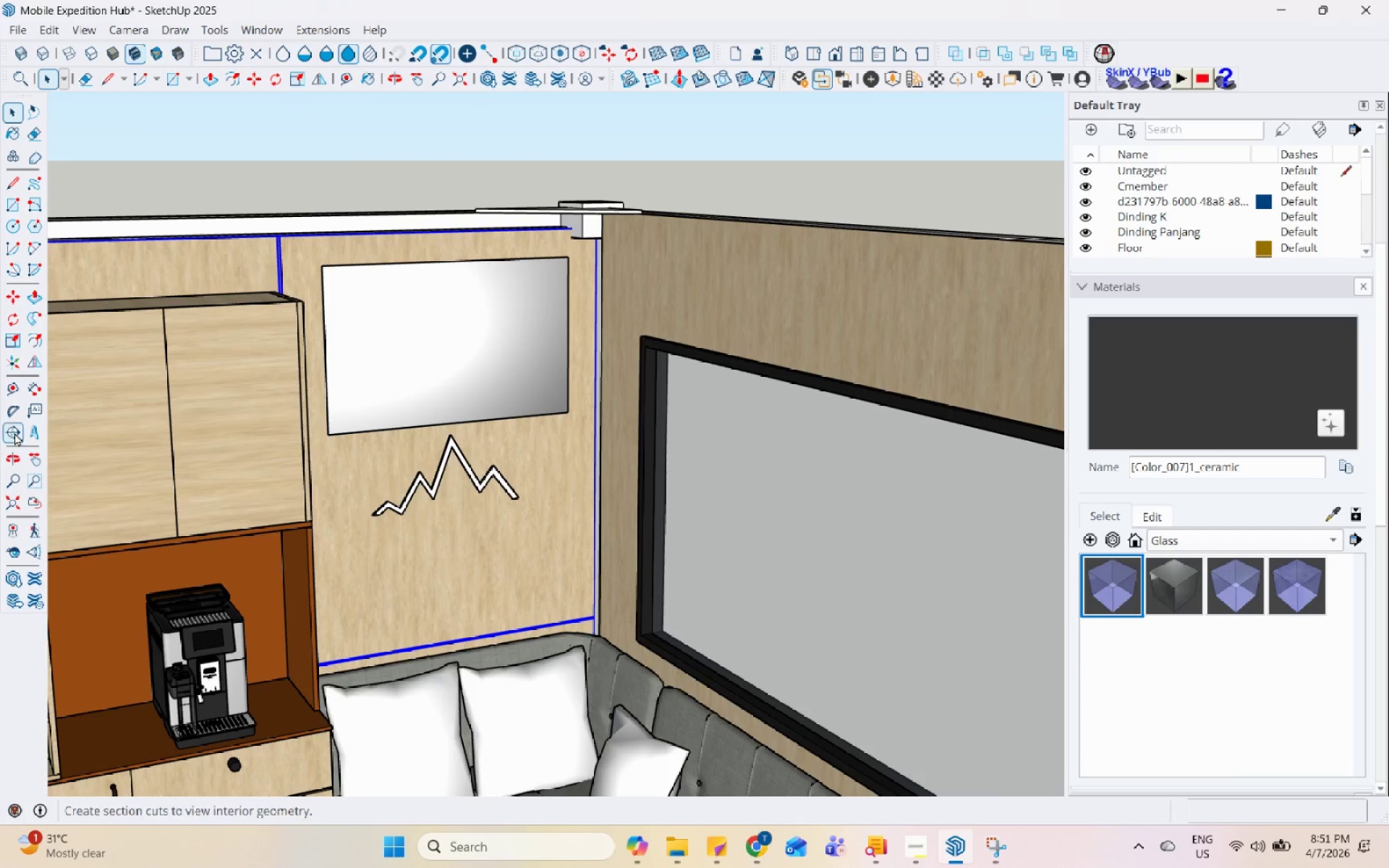 
left_click([25, 432])
 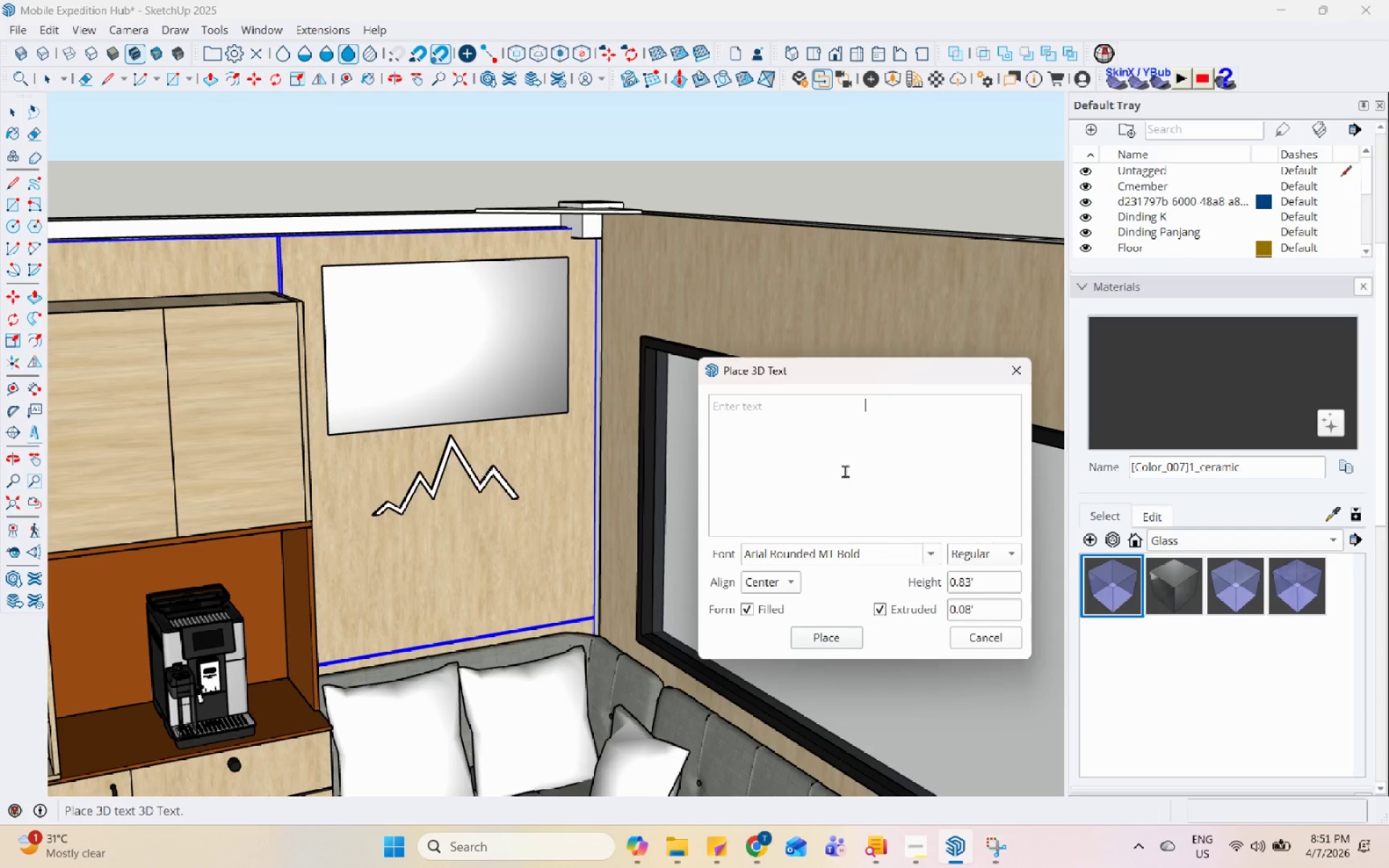 
type(ALPINE DRIFT)
 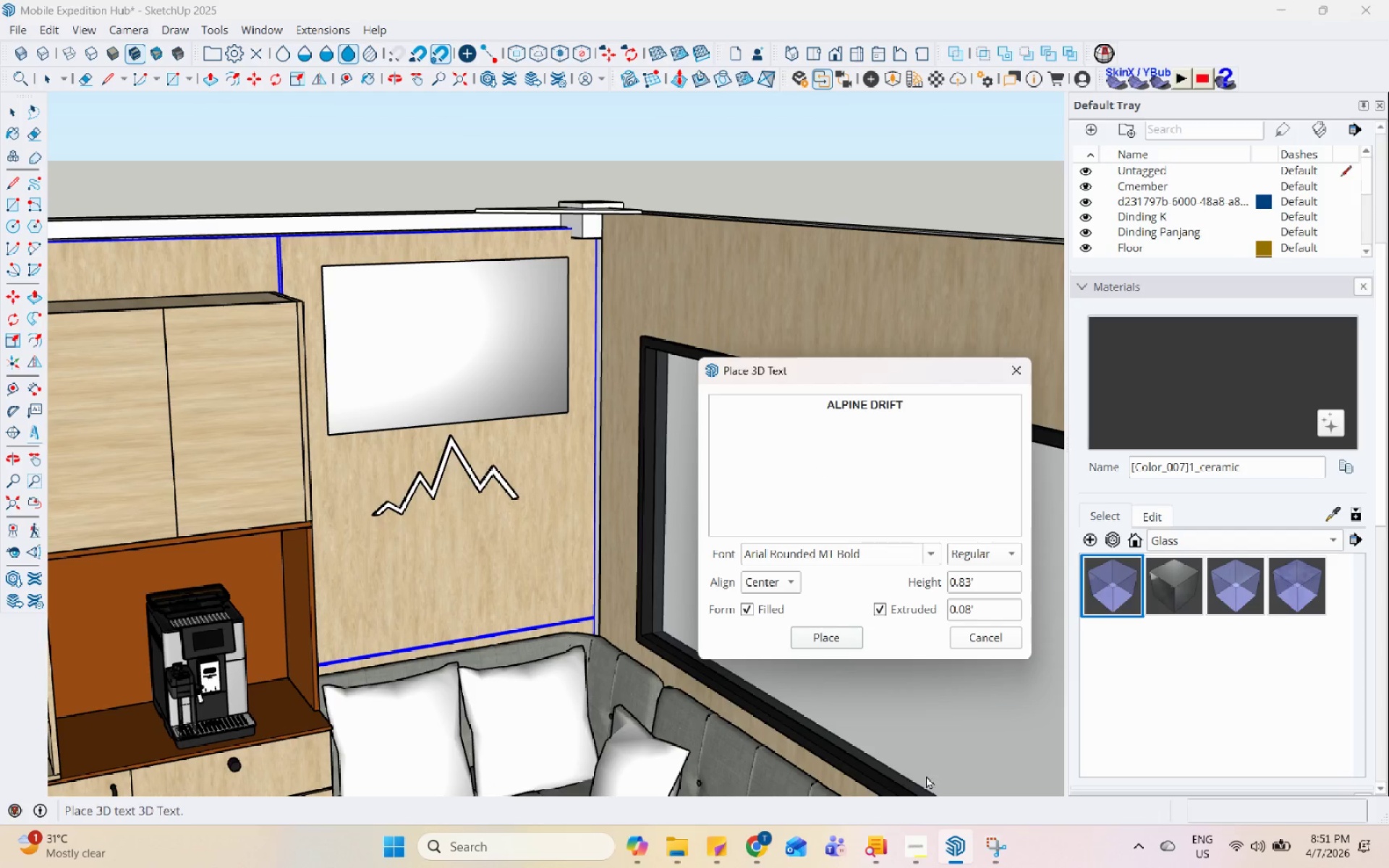 
left_click([920, 846])